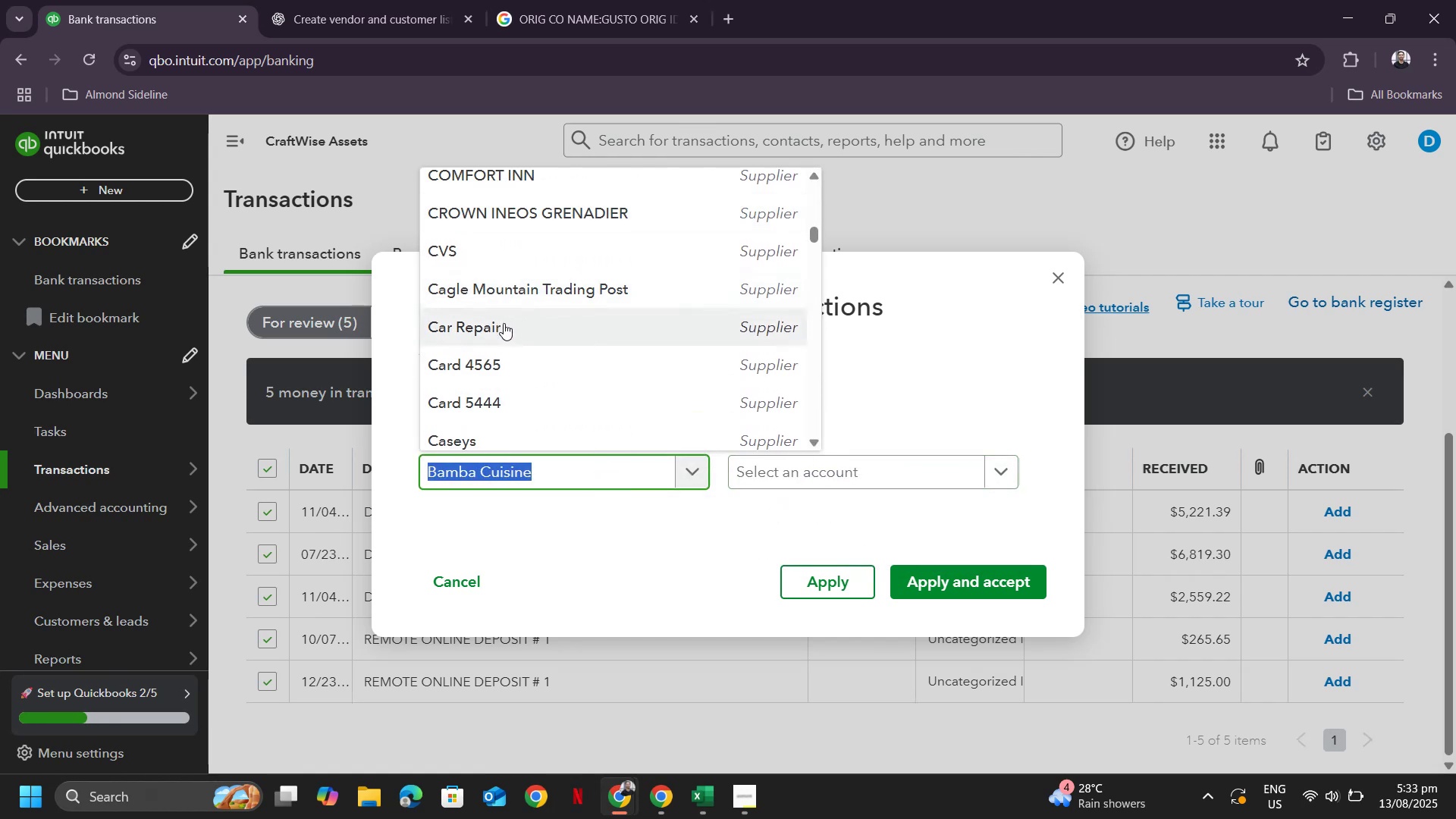 
mouse_move([500, 372])
 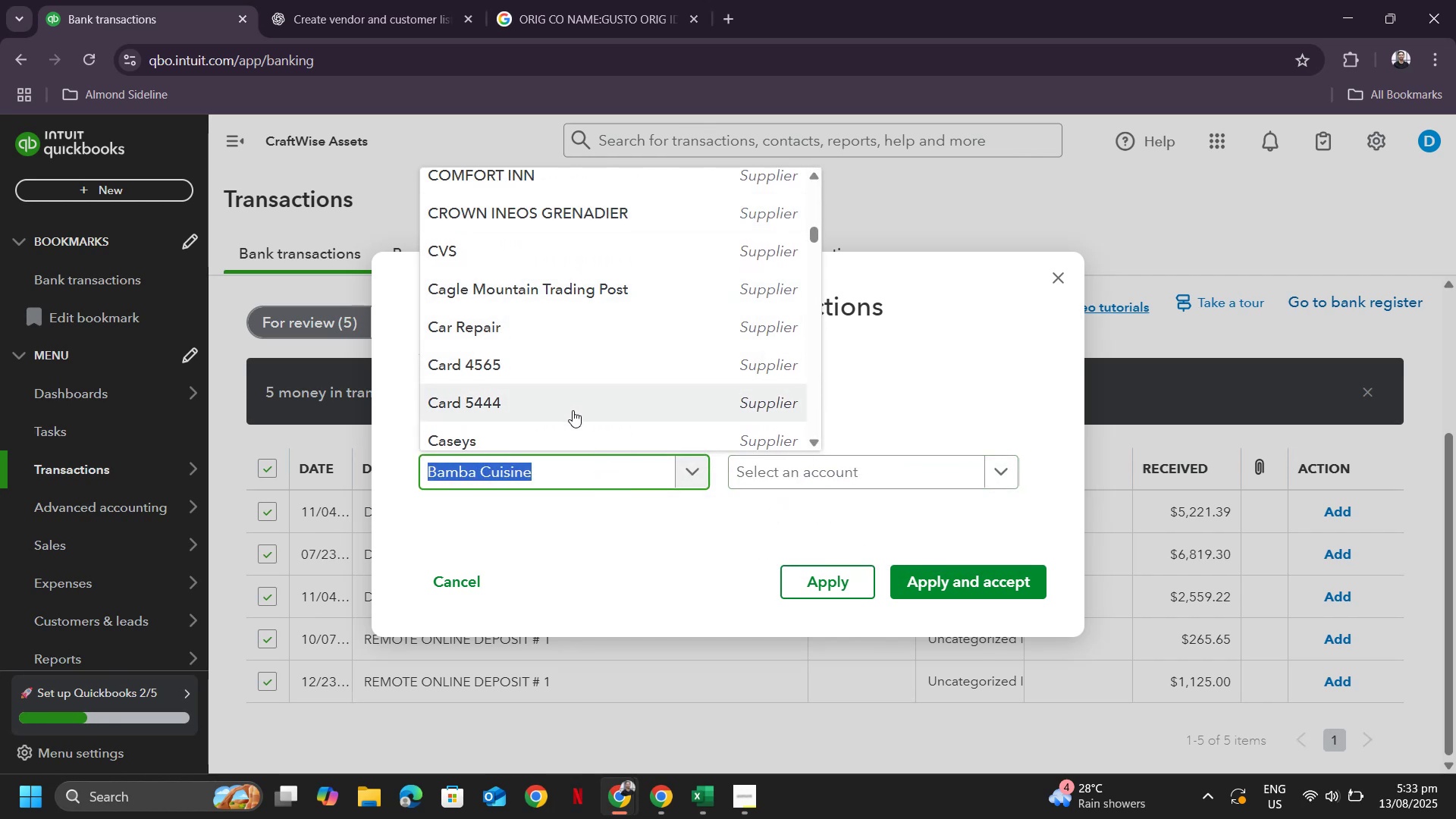 
scroll: coordinate [599, 410], scroll_direction: up, amount: 24.0
 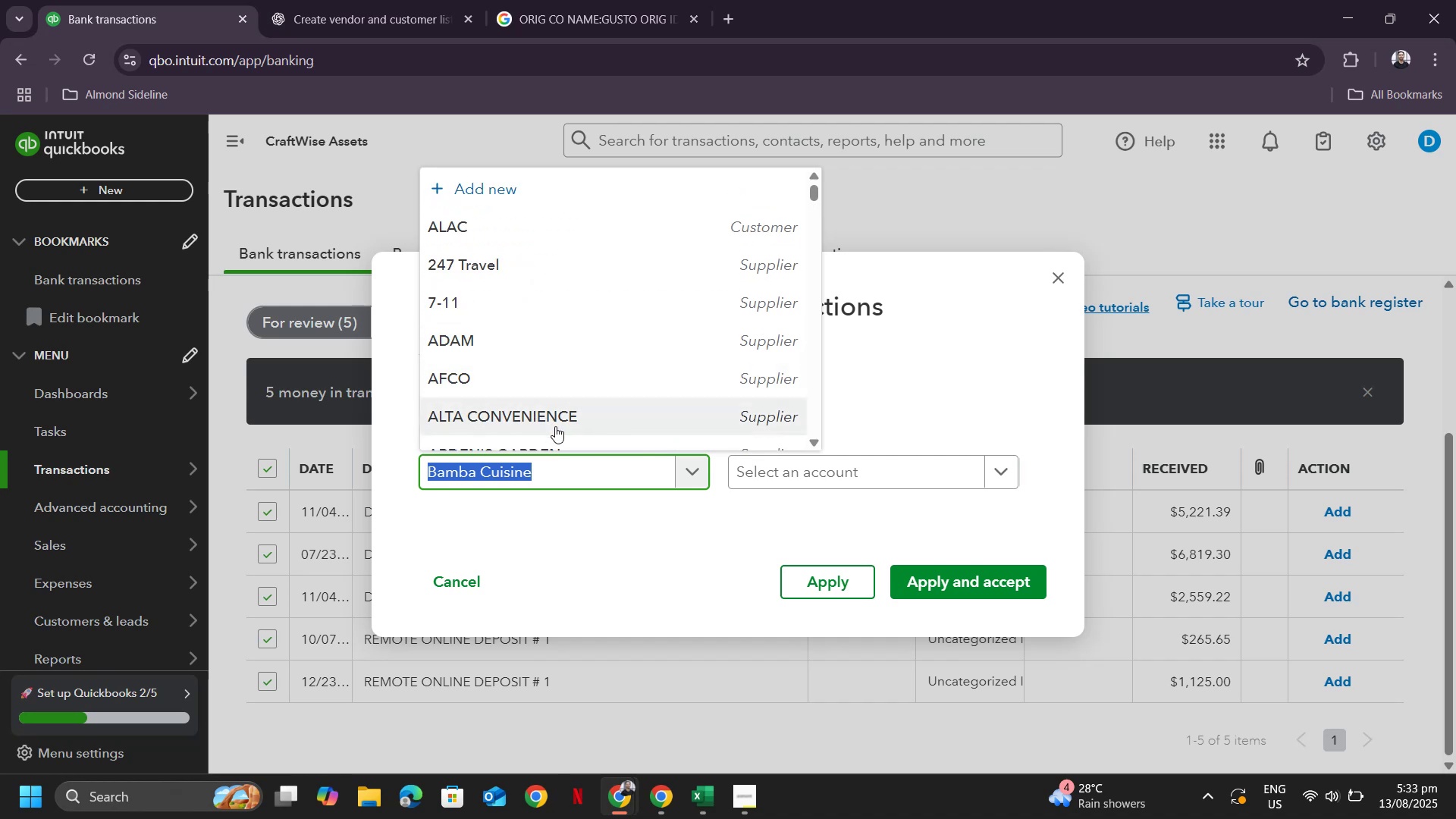 
type(cha)
key(Backspace)
key(Backspace)
key(Backspace)
type(banlk)
key(Backspace)
key(Backspace)
type(k 4565)
 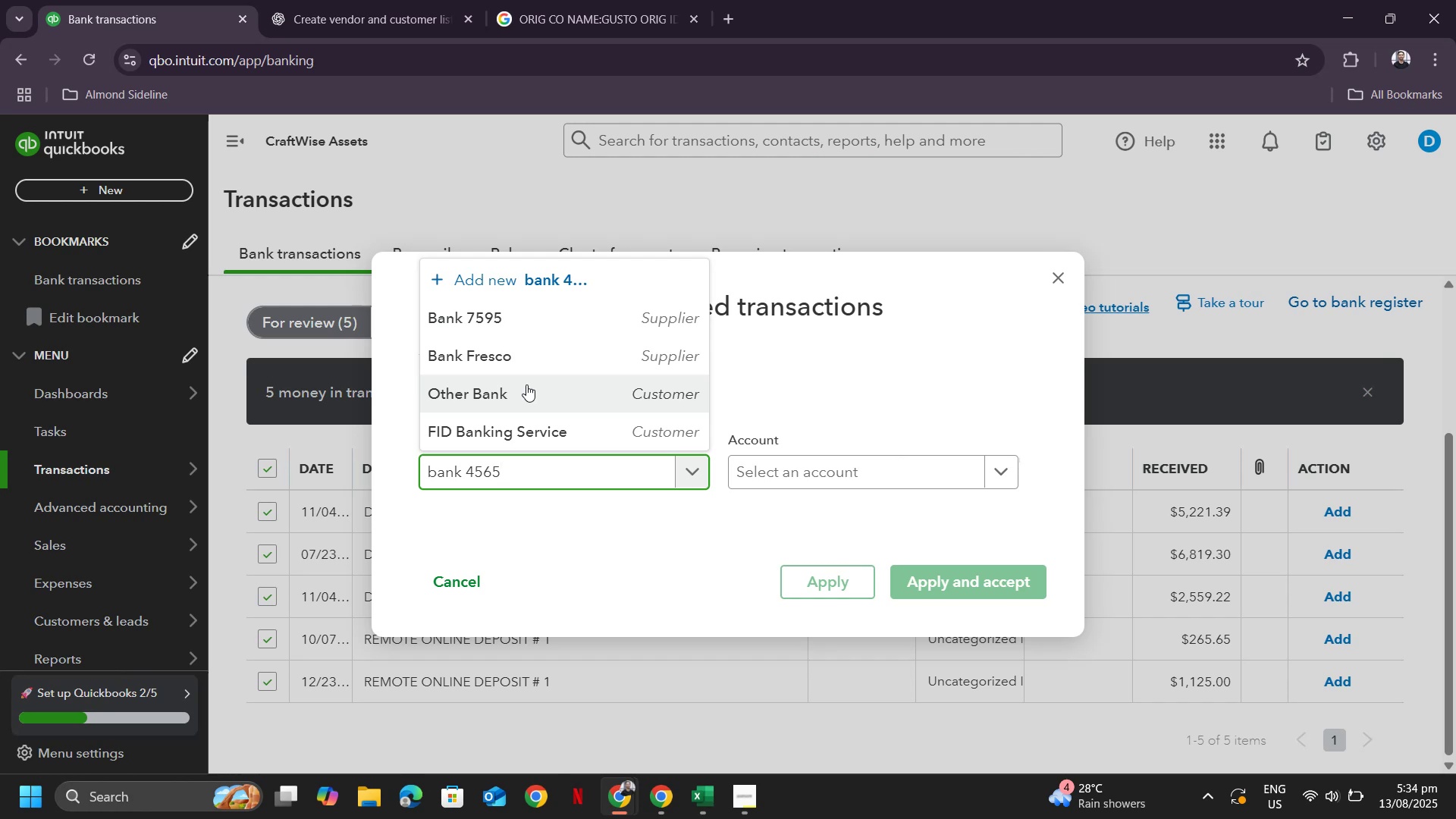 
scroll: coordinate [527, 379], scroll_direction: down, amount: 2.0
 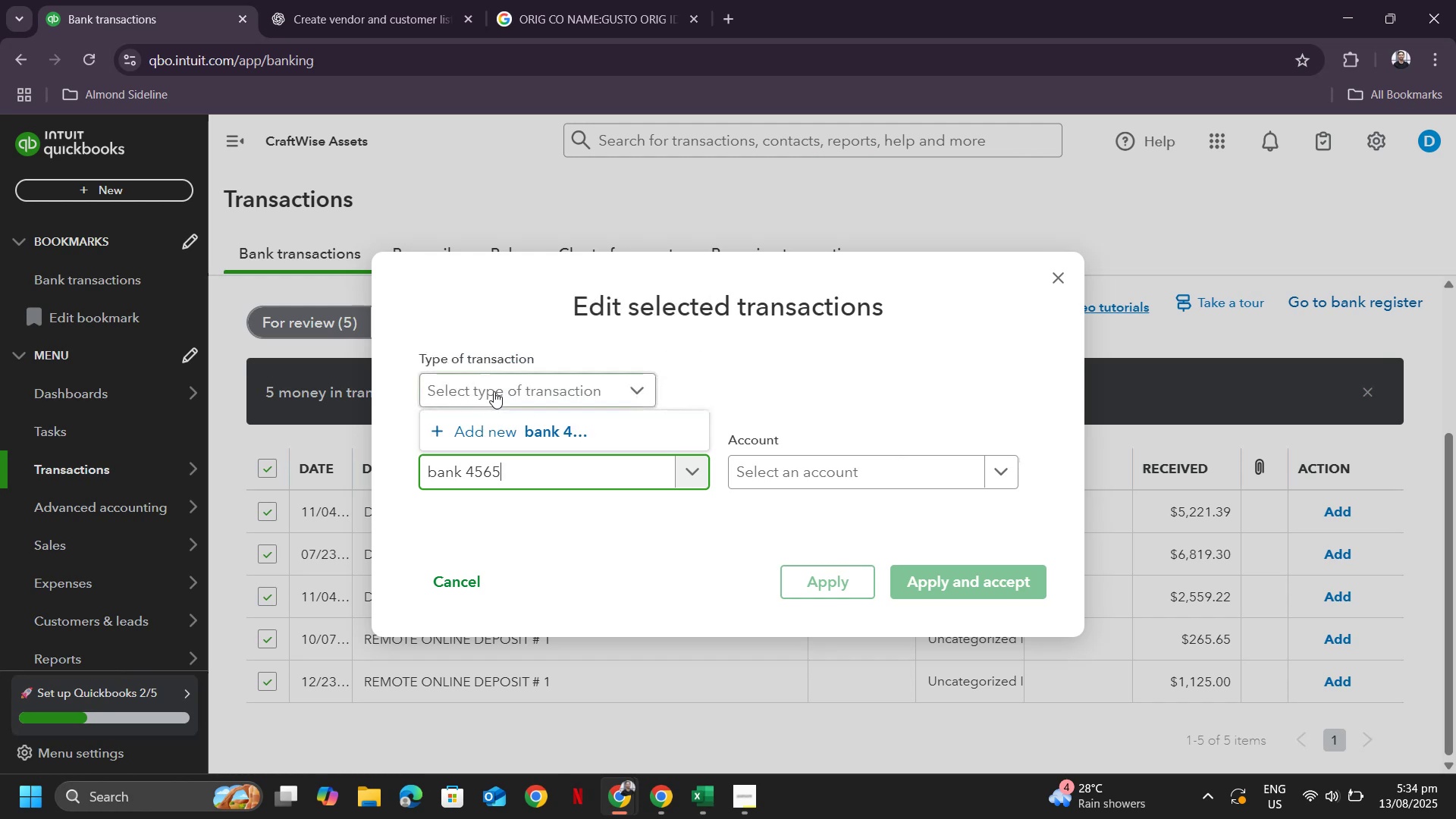 
key(Control+A)
 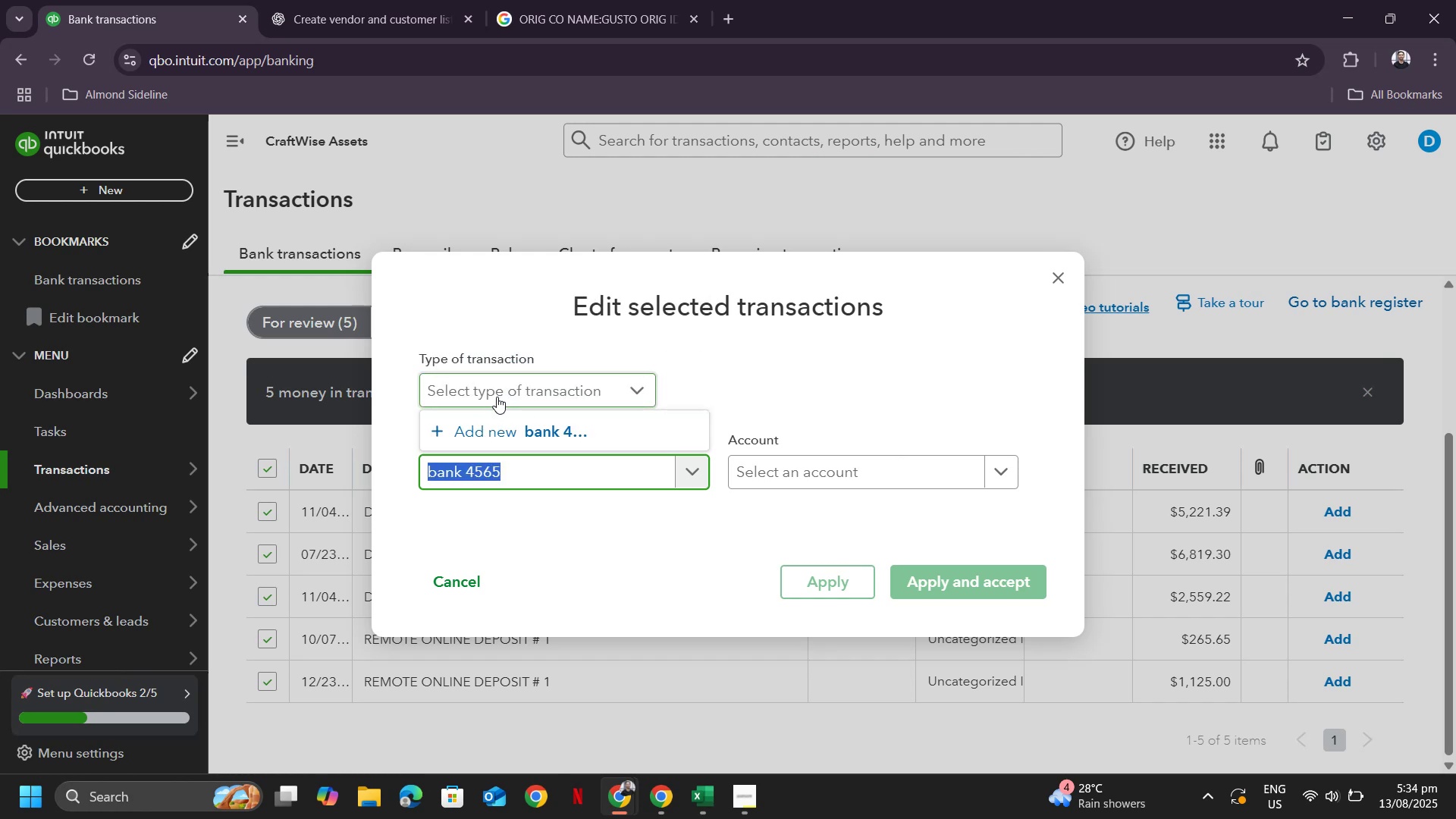 
type(other)
 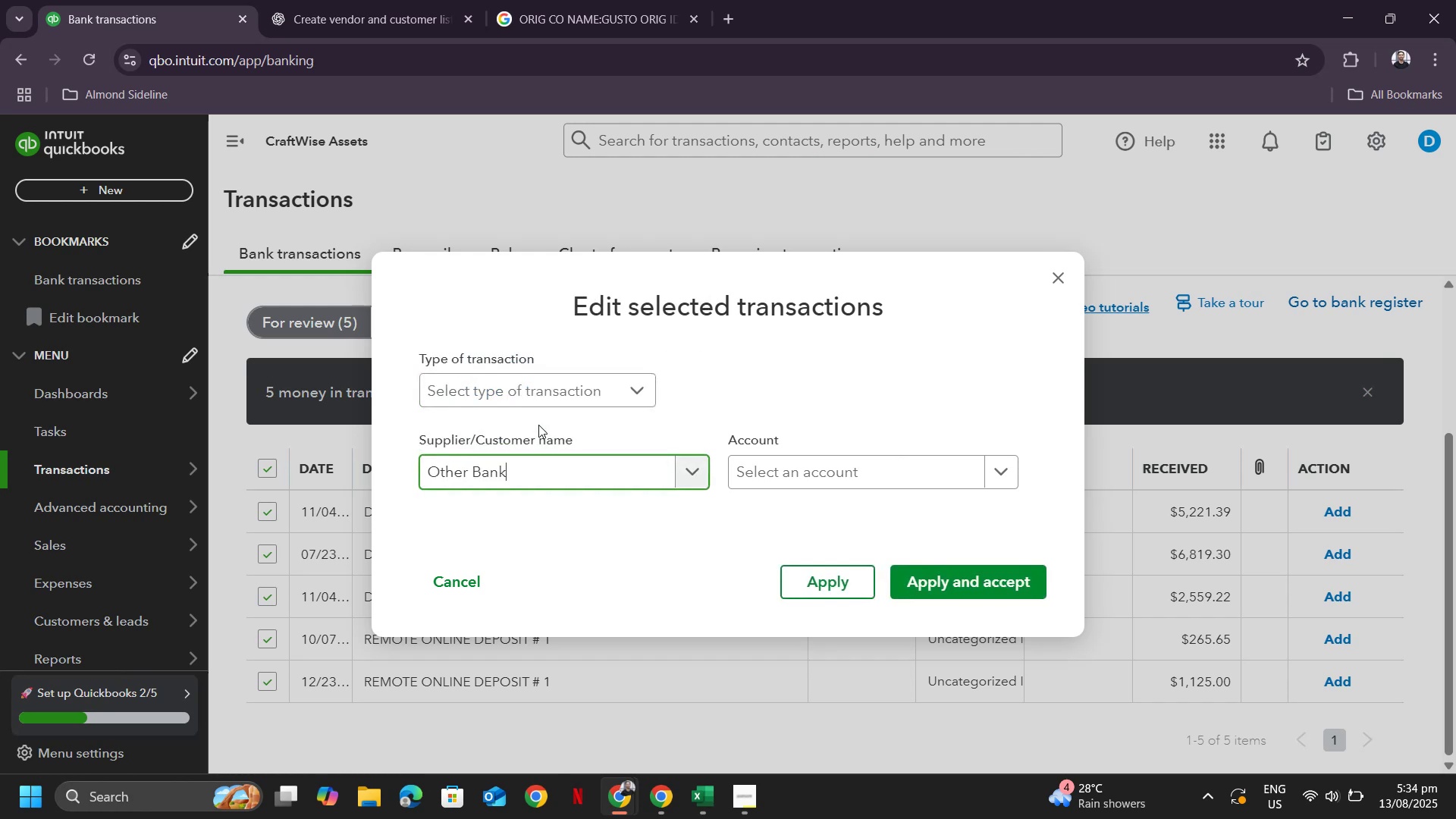 
mouse_move([895, 497])
 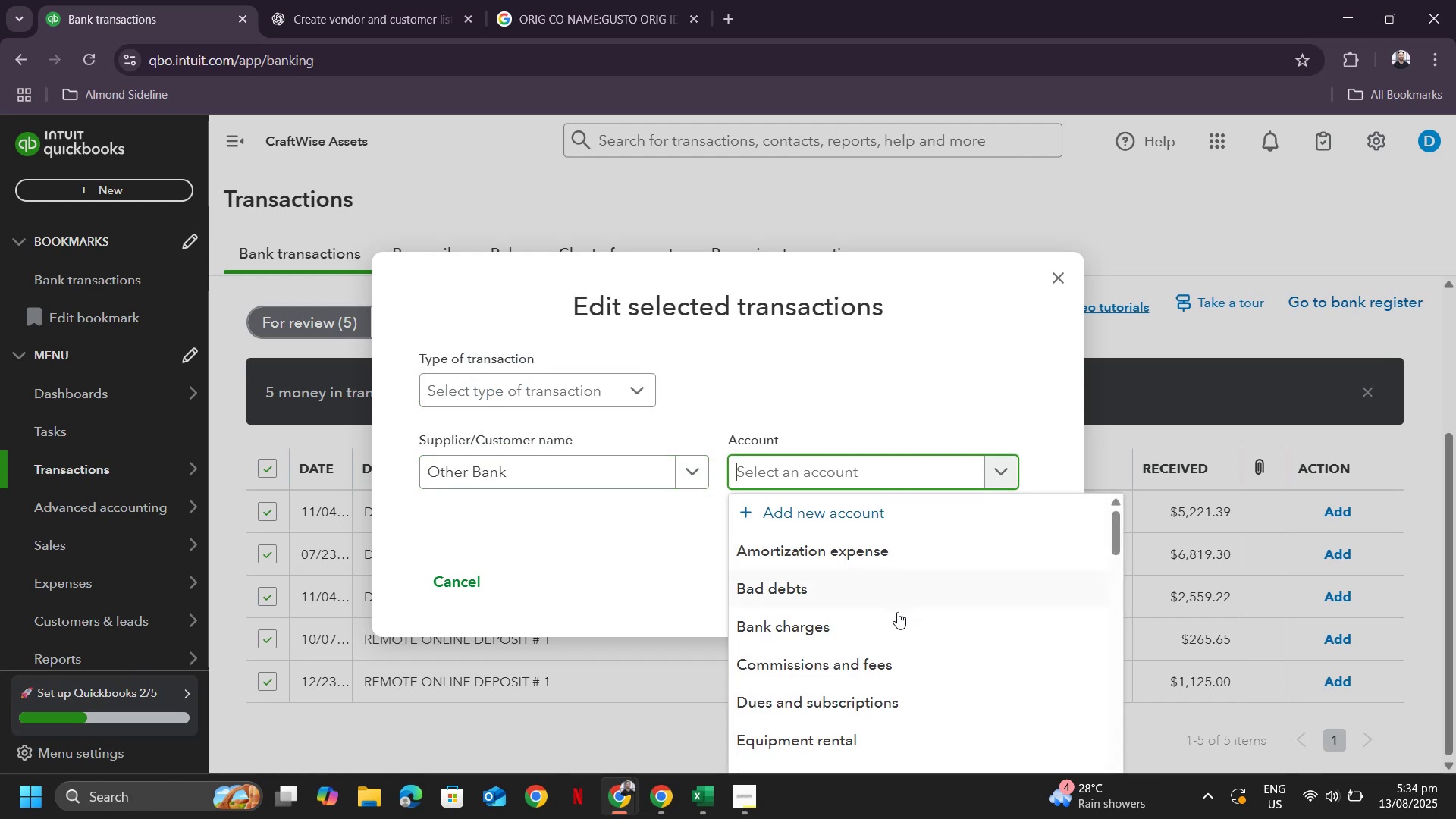 
scroll: coordinate [898, 612], scroll_direction: down, amount: 2.0
 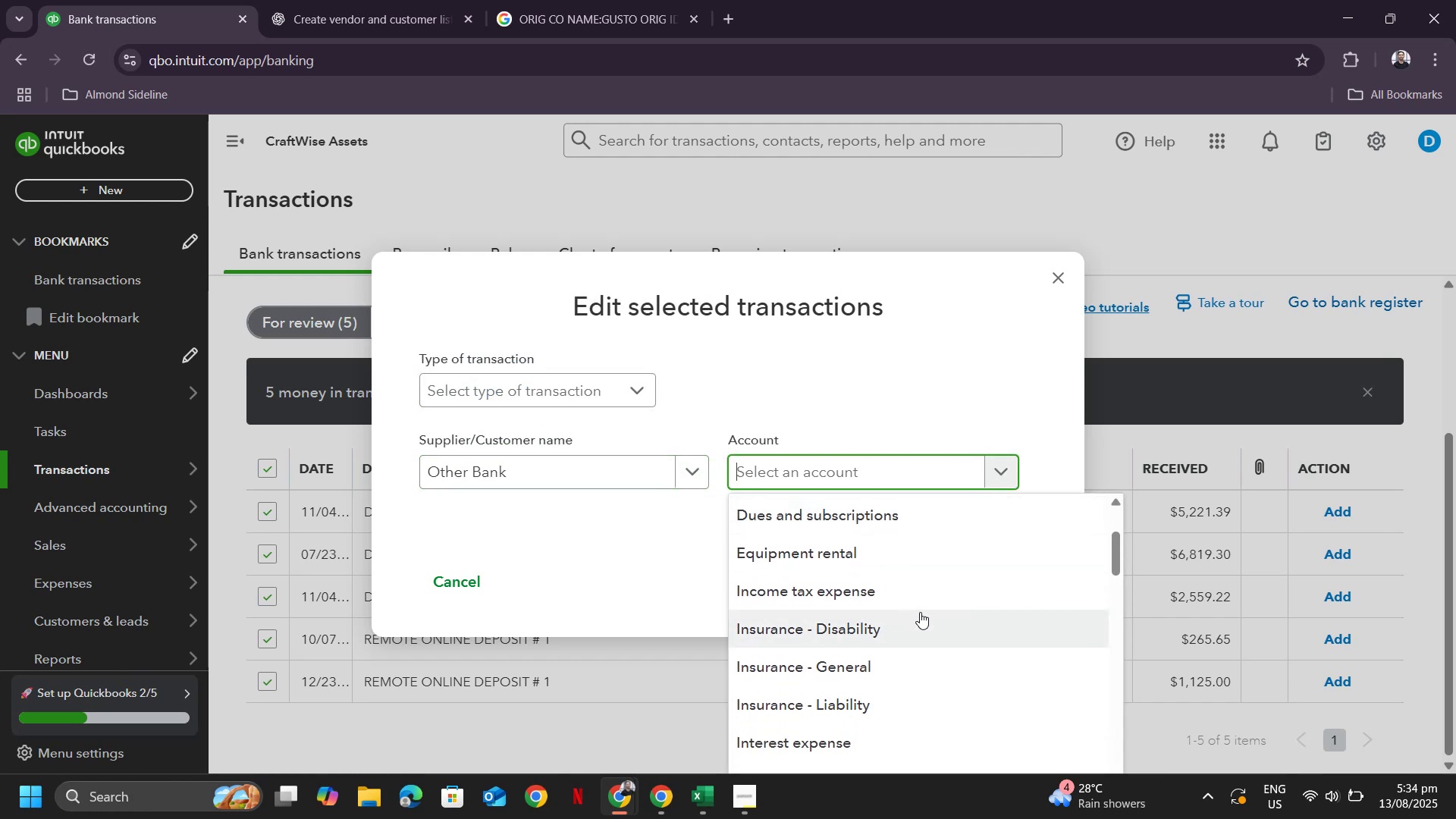 
type(genera)
 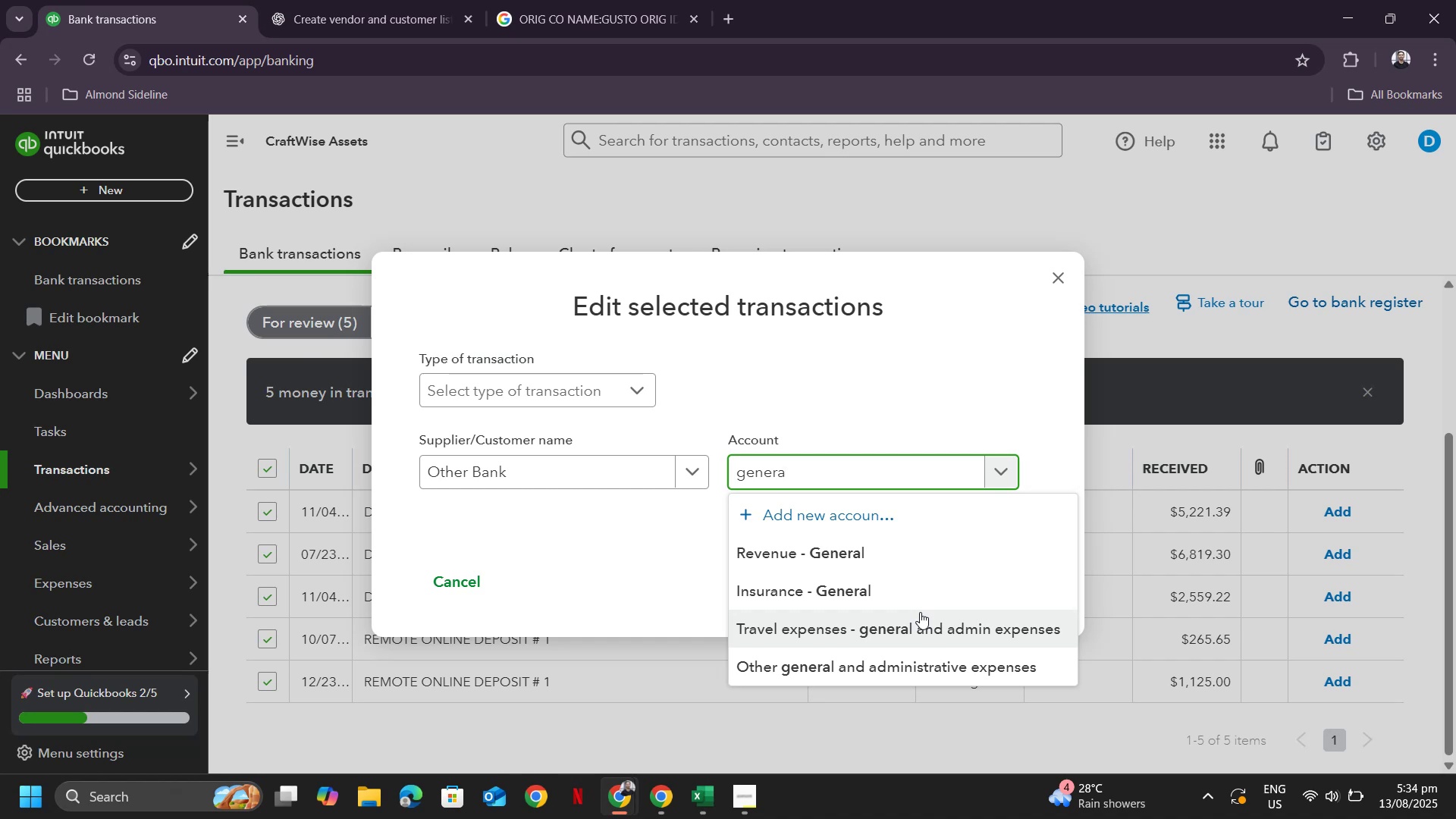 
hold_key(key=ControlLeft, duration=0.34)
 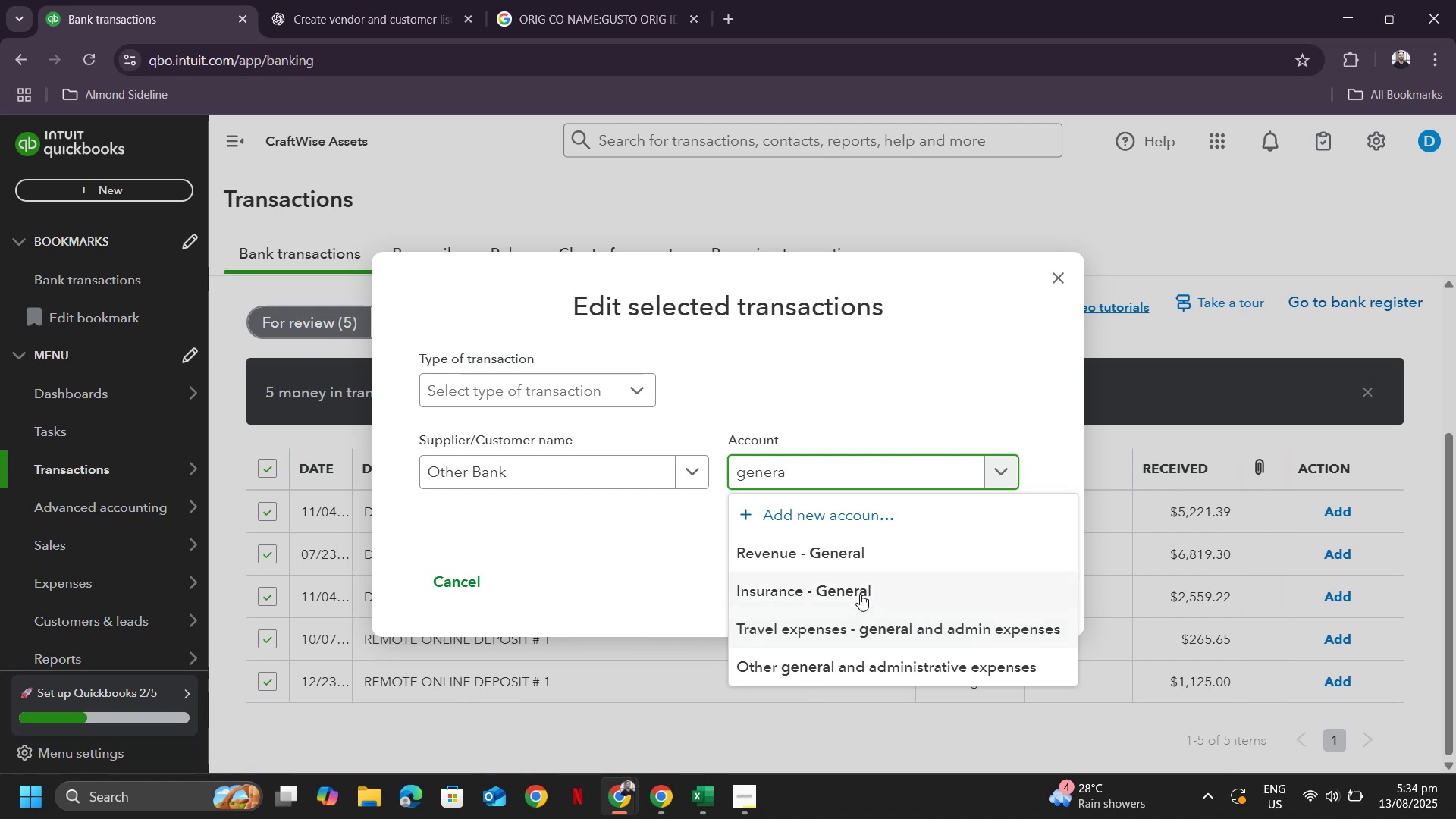 
left_click_drag(start_coordinate=[859, 594], to_coordinate=[849, 659])
 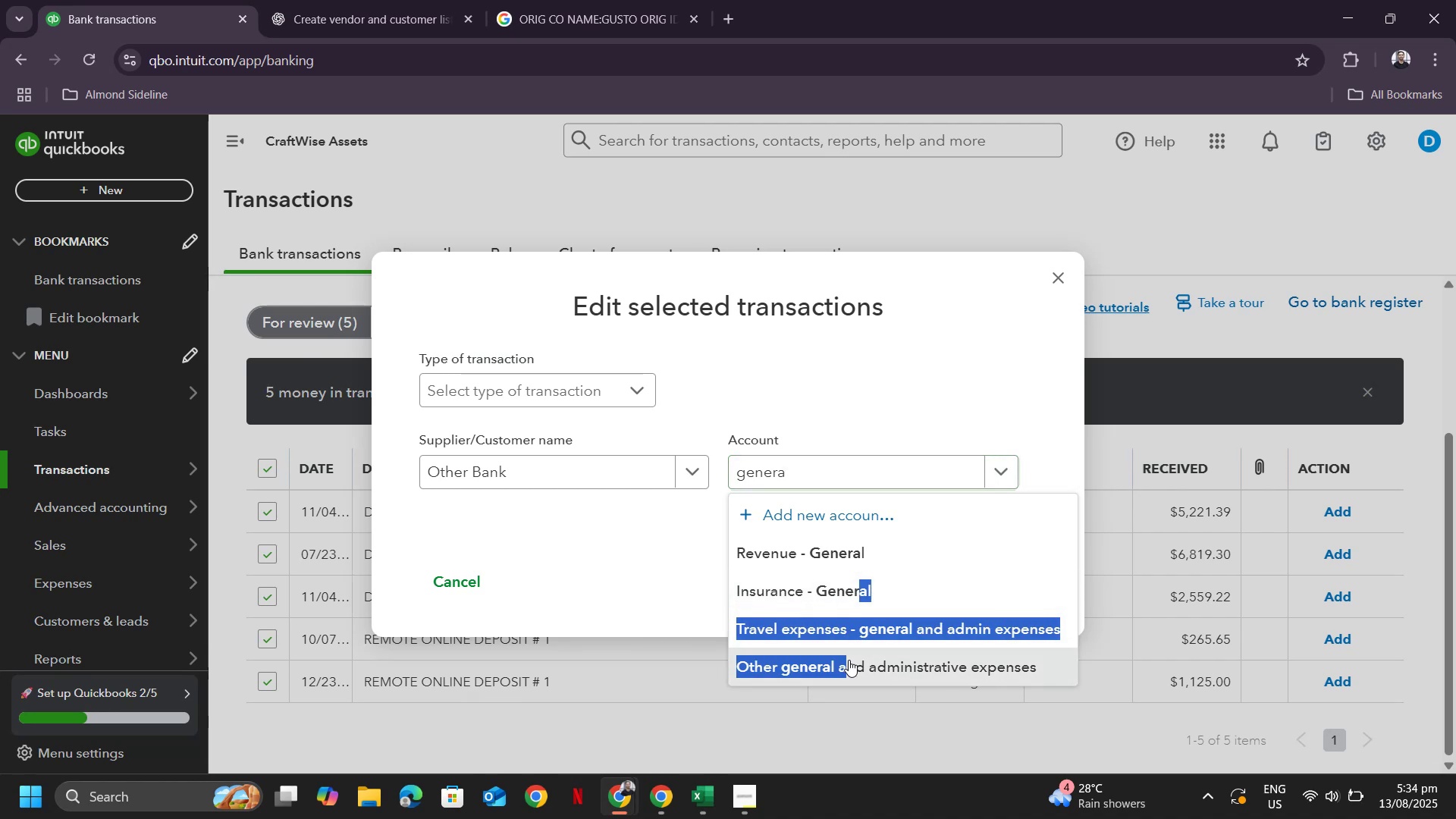 
left_click([849, 660])
 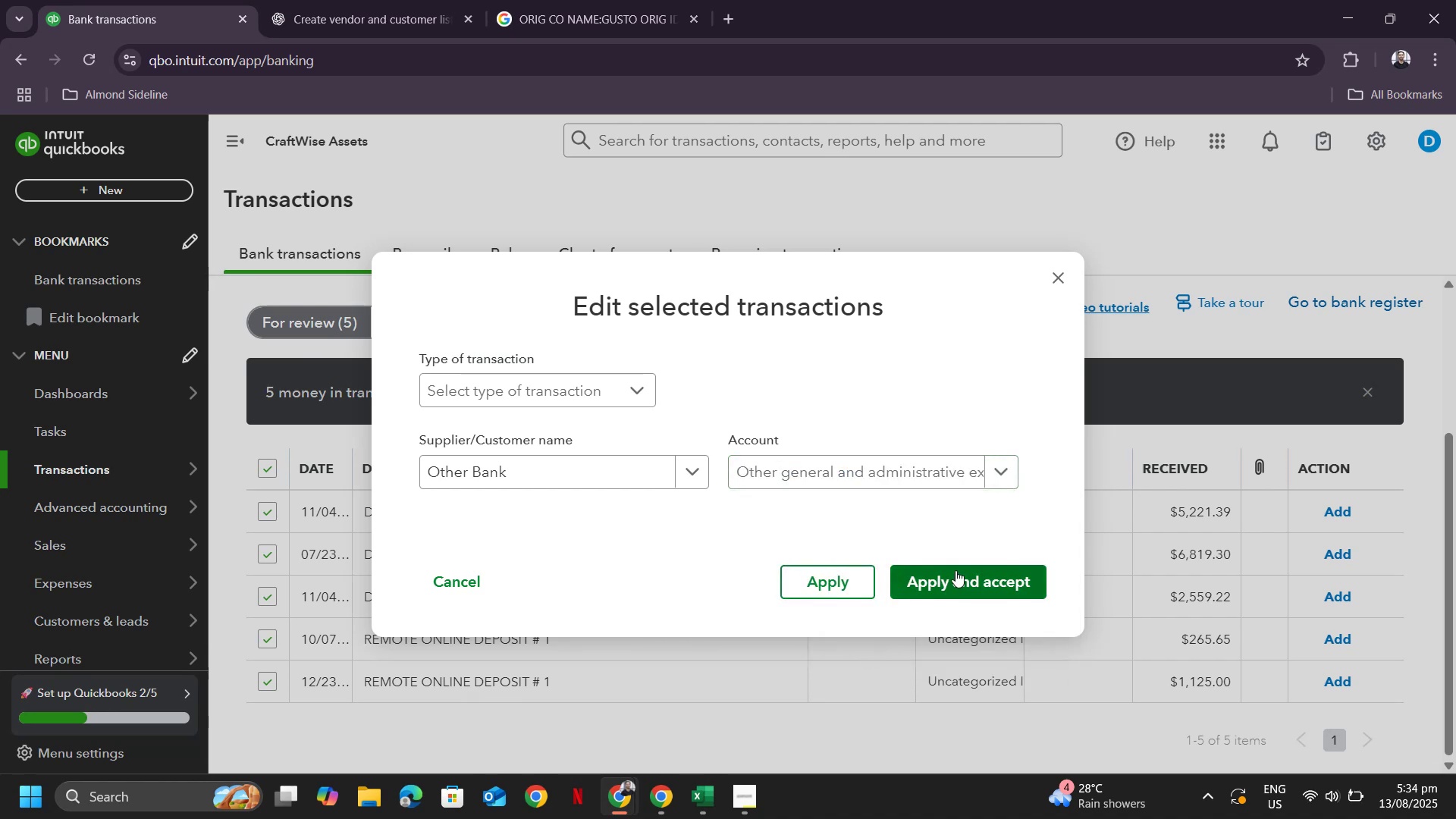 
left_click([956, 570])
 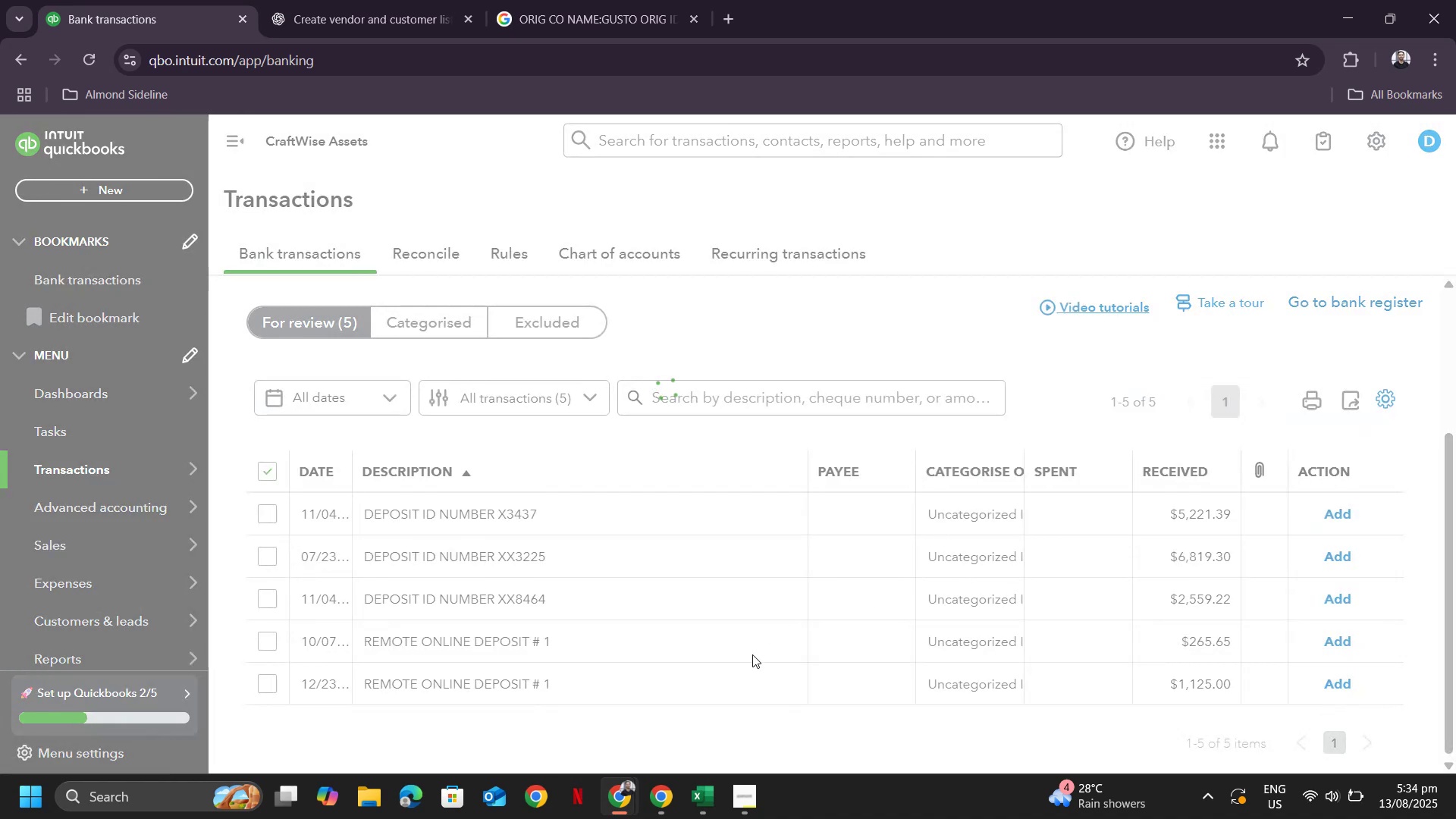 
scroll: coordinate [976, 595], scroll_direction: up, amount: 6.0
 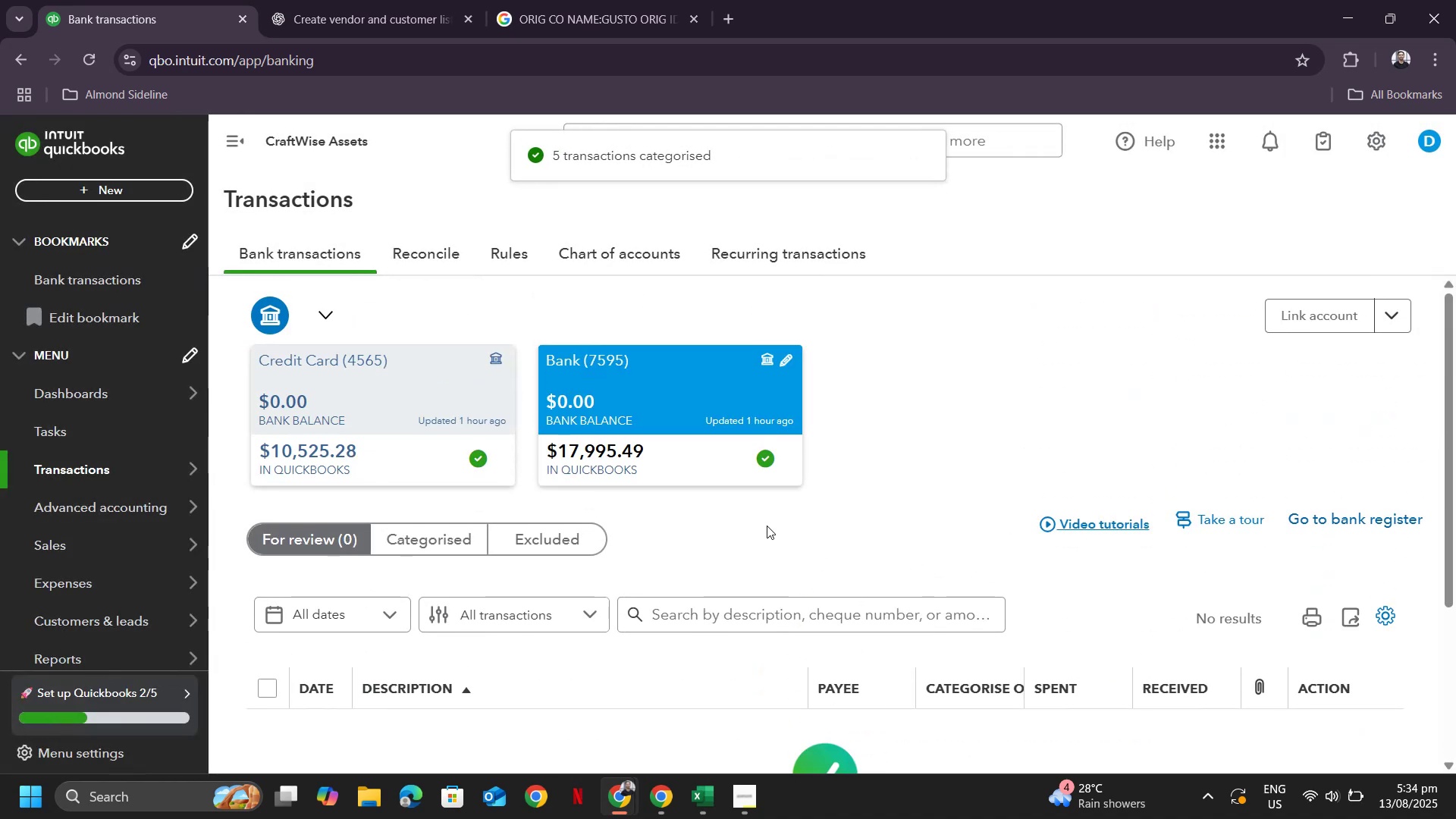 
key(Alt+Tab)
 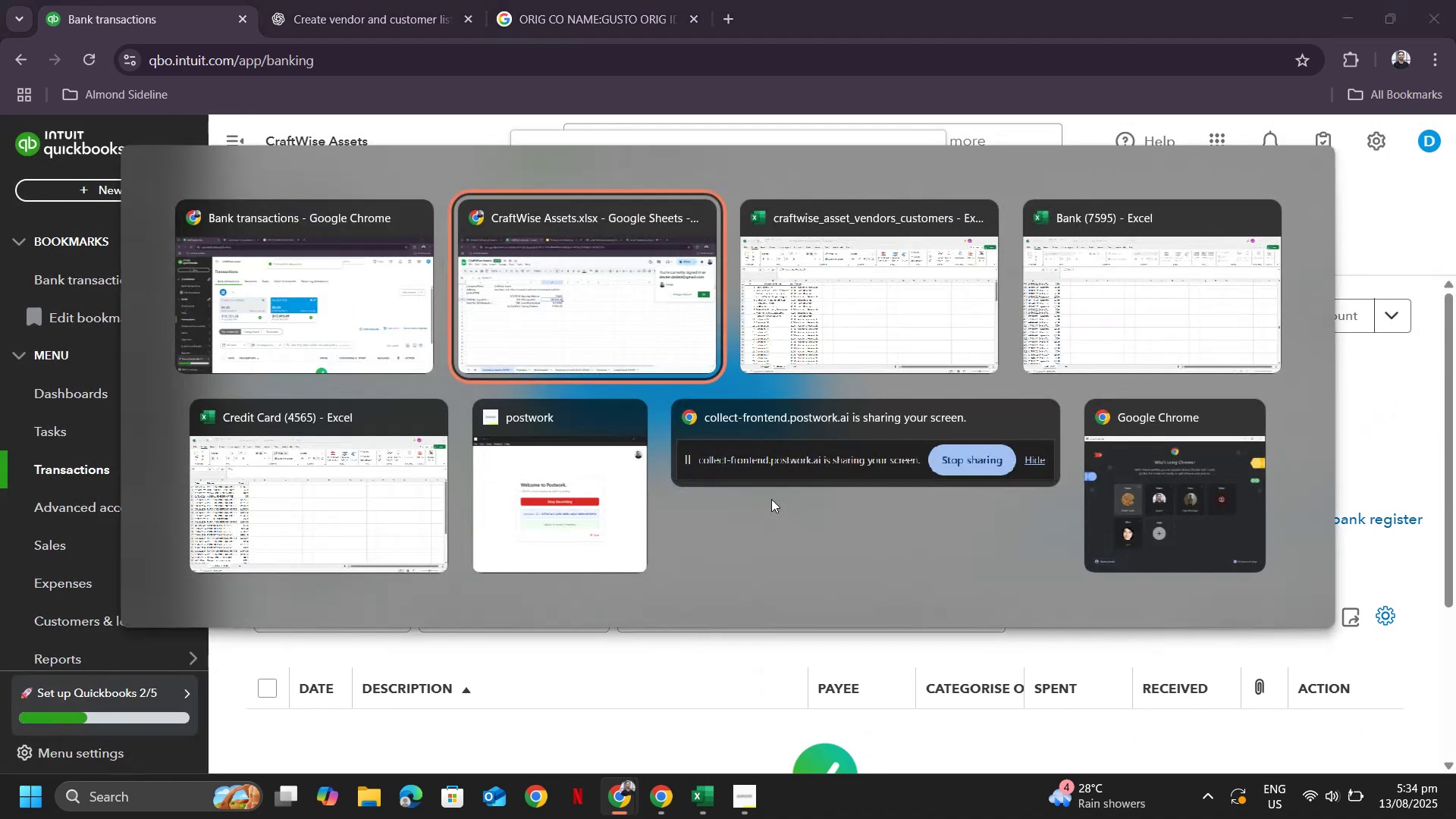 
key(Alt+Tab)
 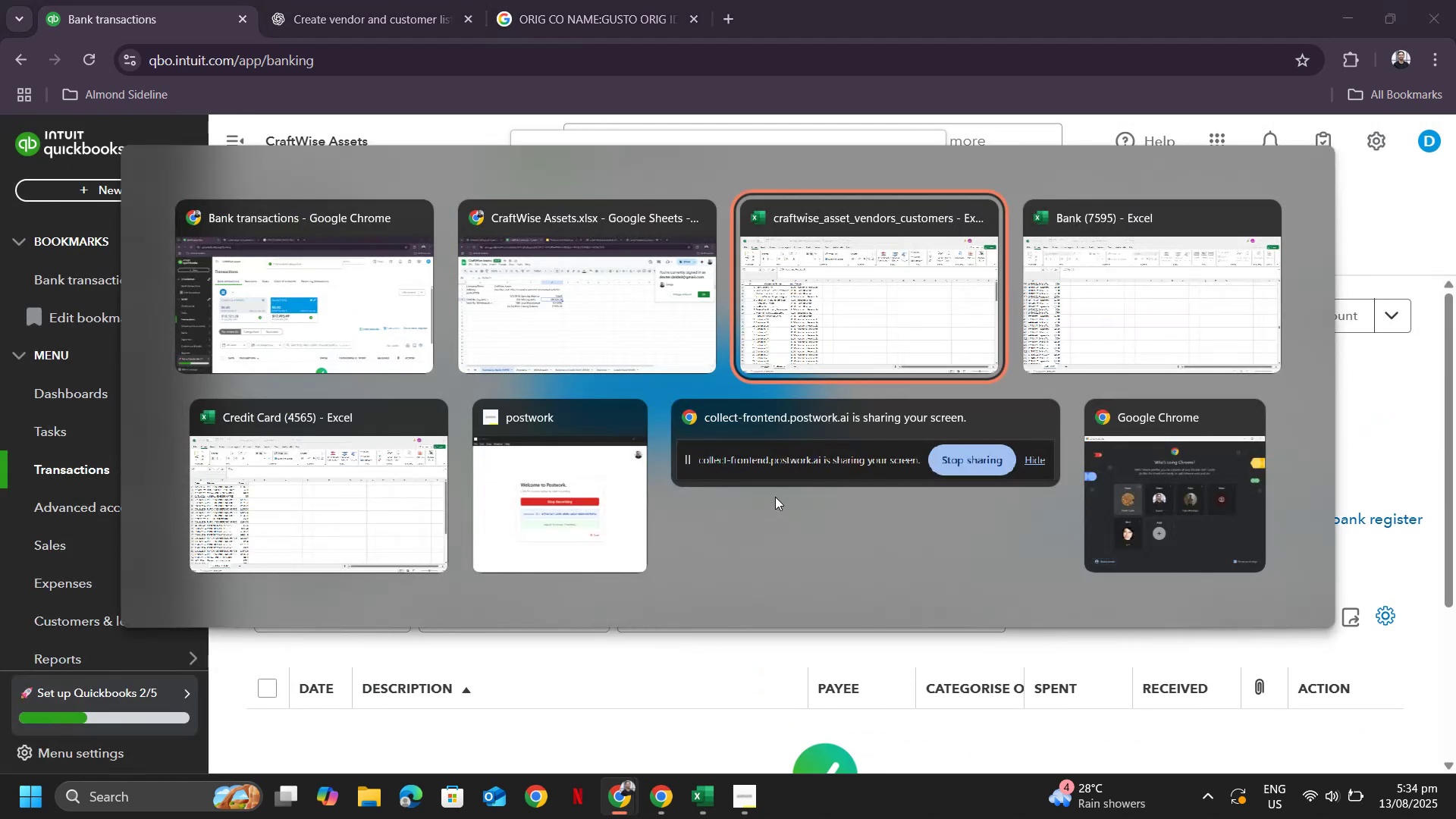 
key(Alt+Shift+ShiftLeft)
 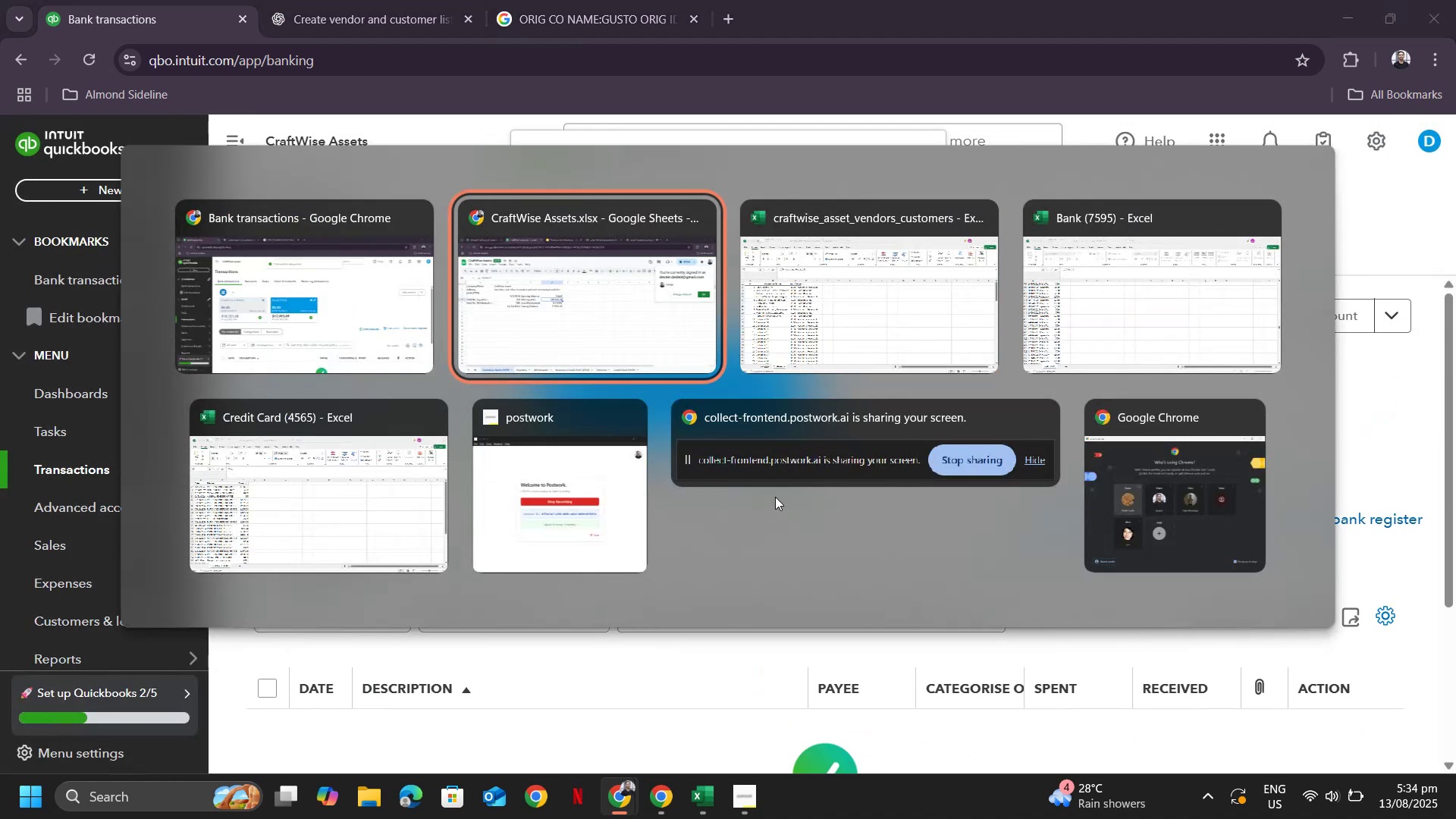 
key(Alt+Shift+Tab)
 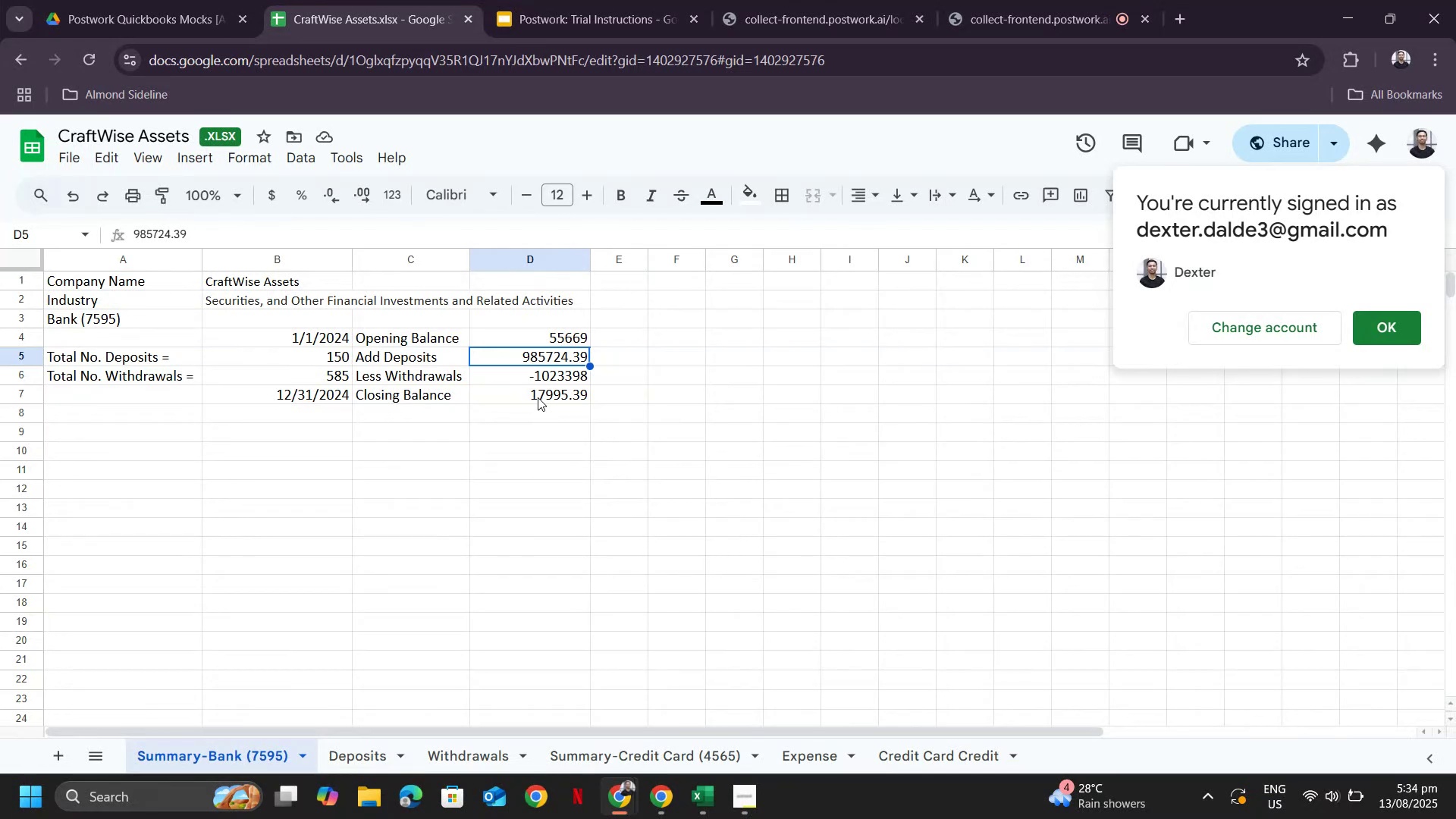 
left_click([538, 395])
 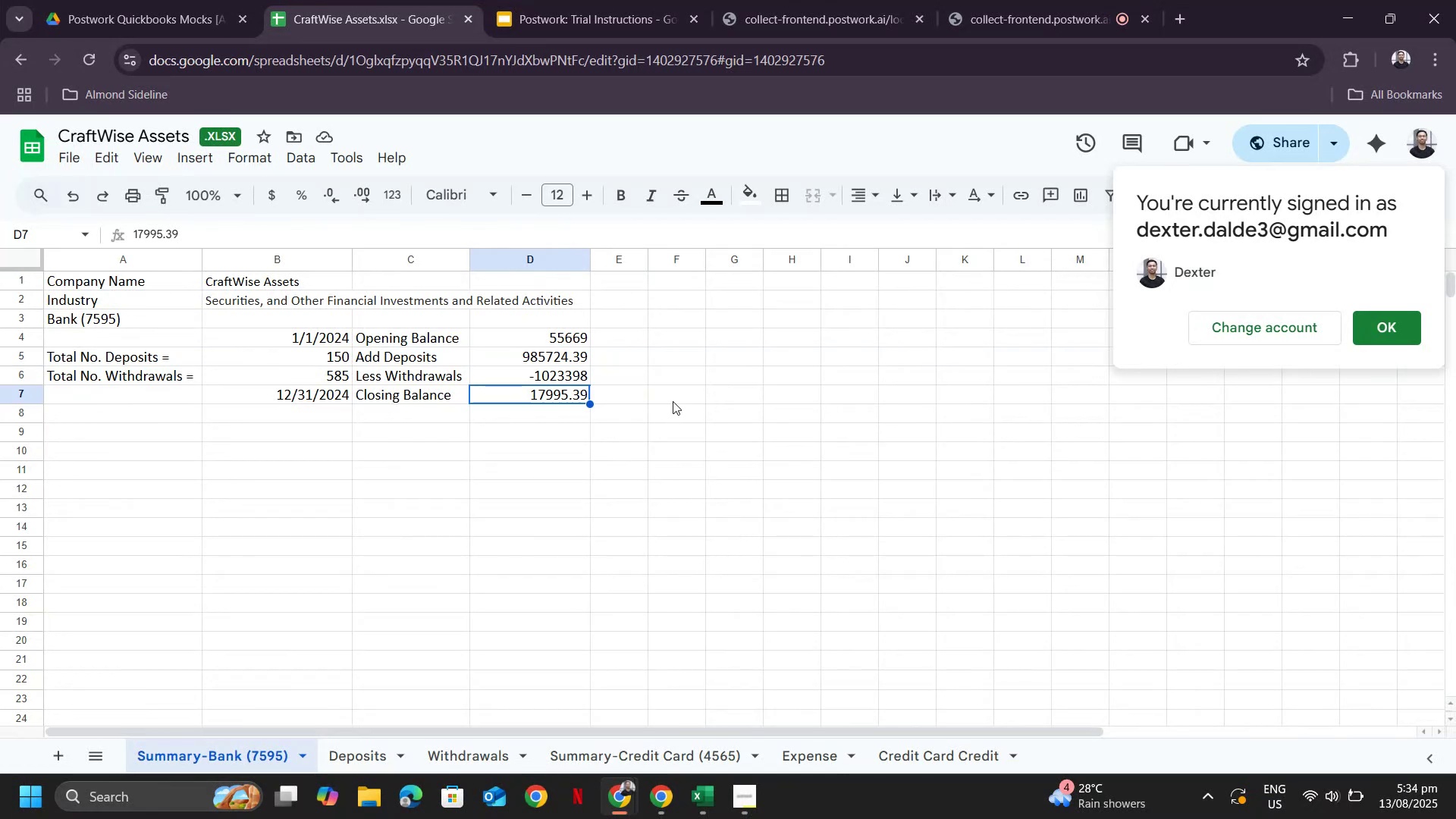 
key(Alt+AltLeft)
 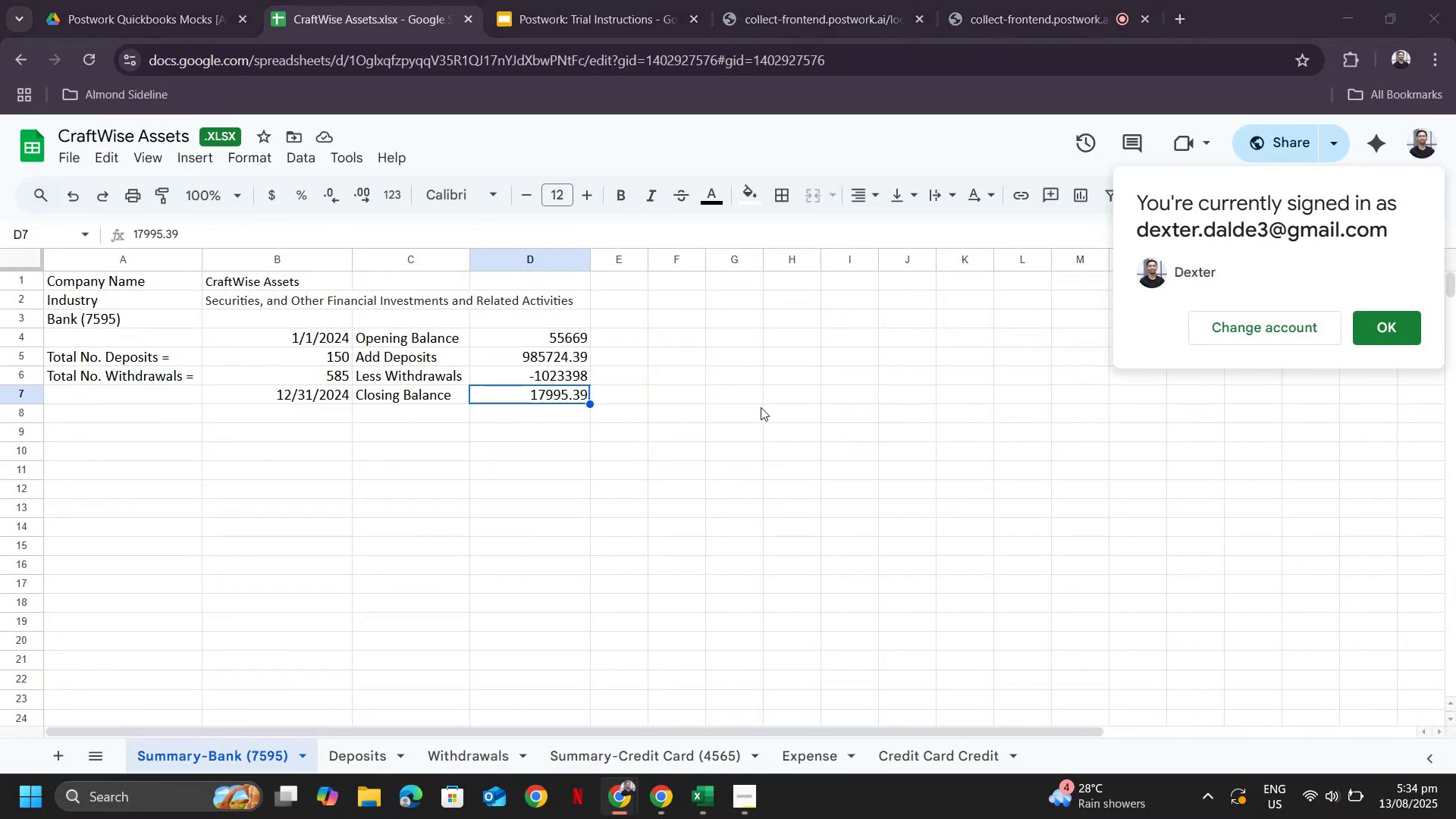 
key(Alt+Tab)
 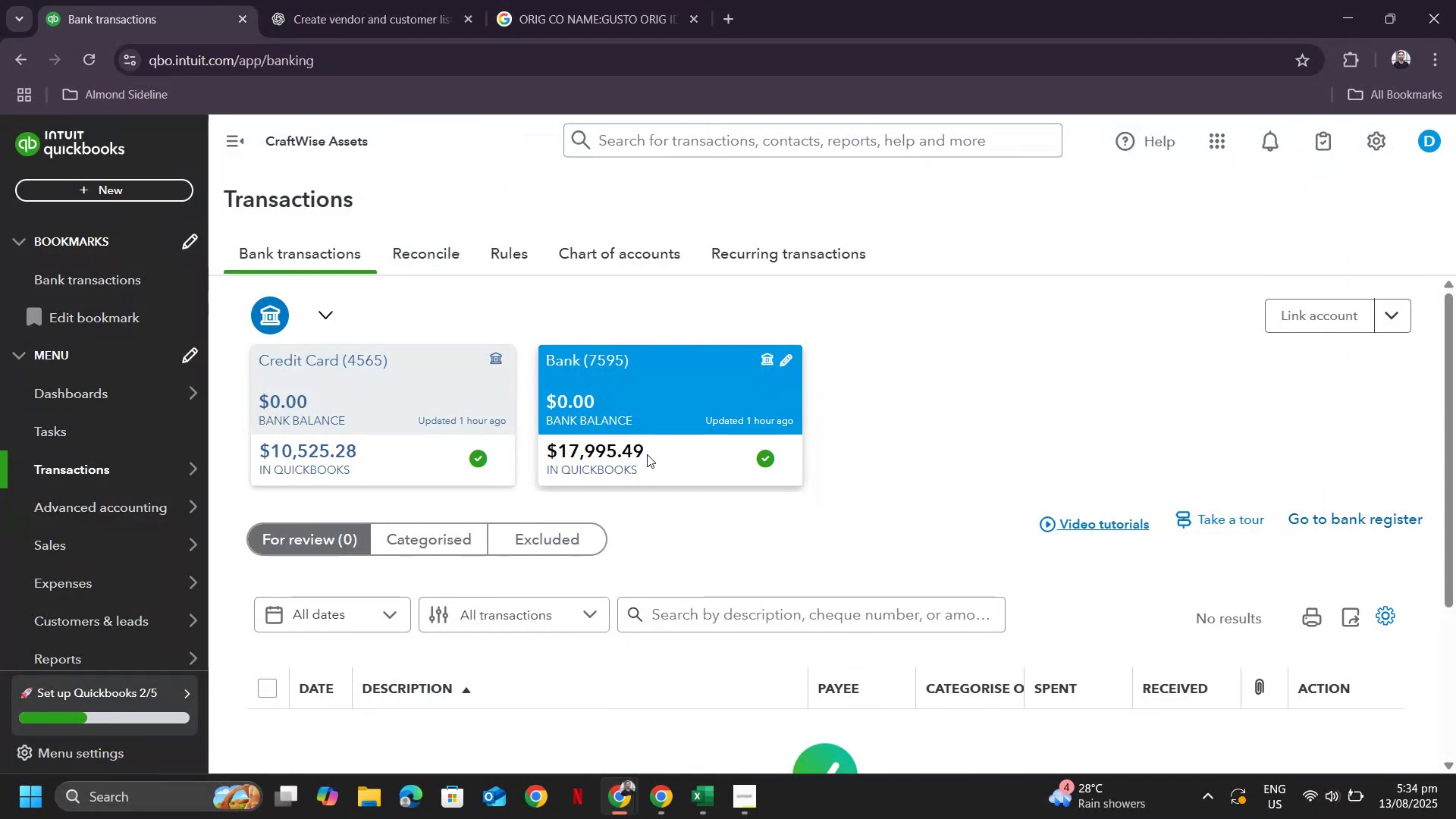 
left_click([608, 455])
 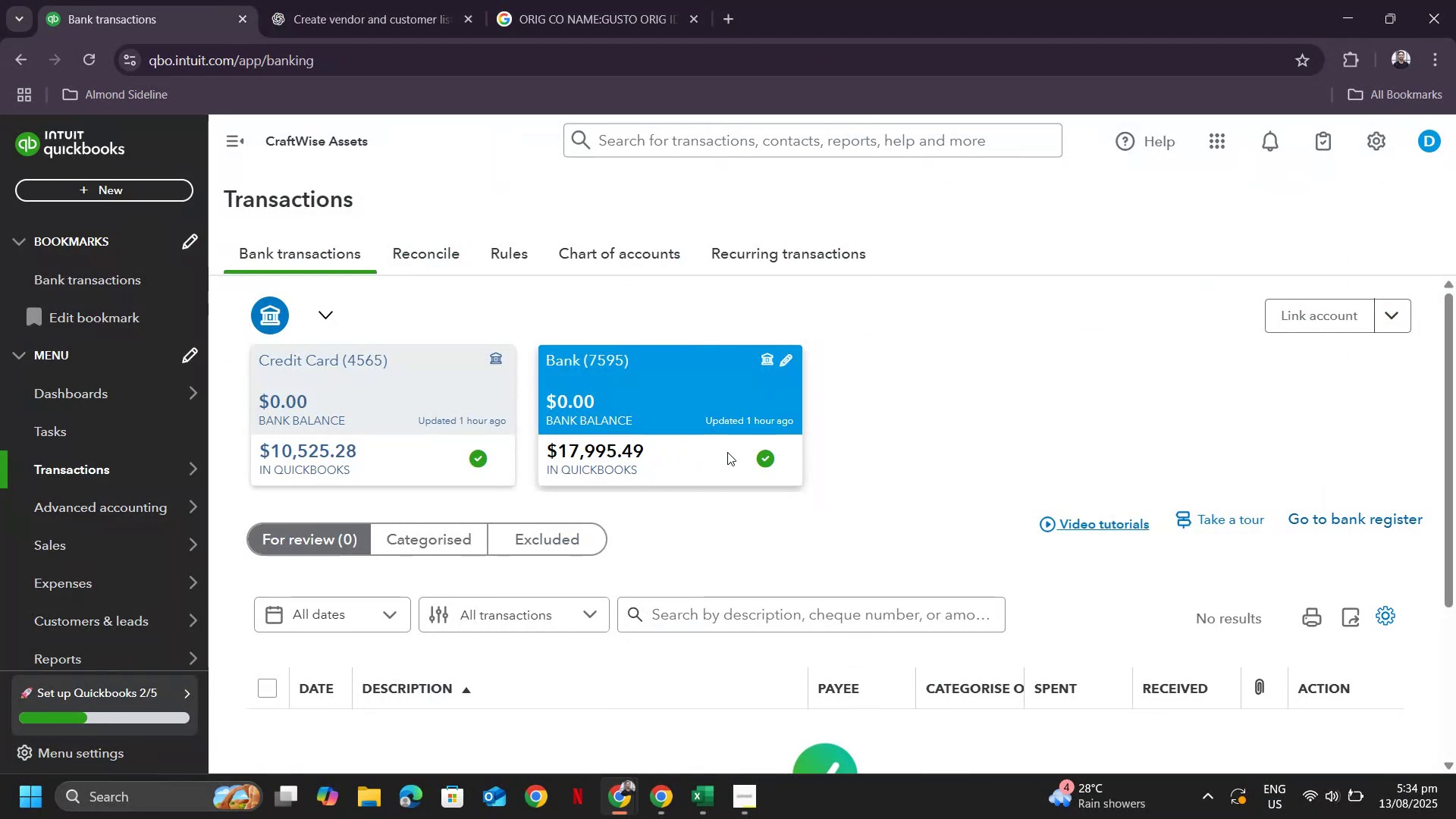 
key(Meta+Shift+ShiftLeft)
 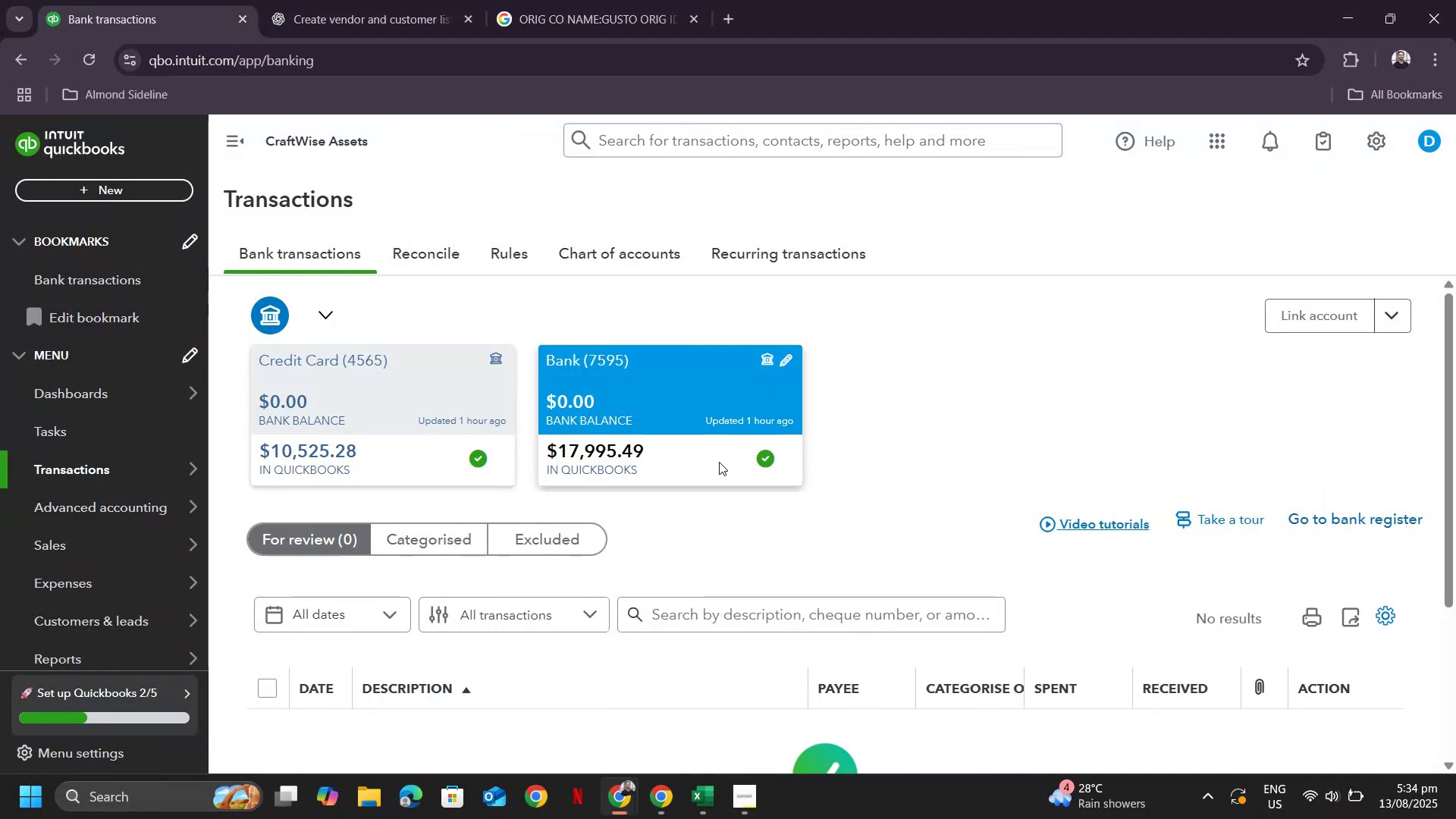 
key(Meta+Shift+S)
 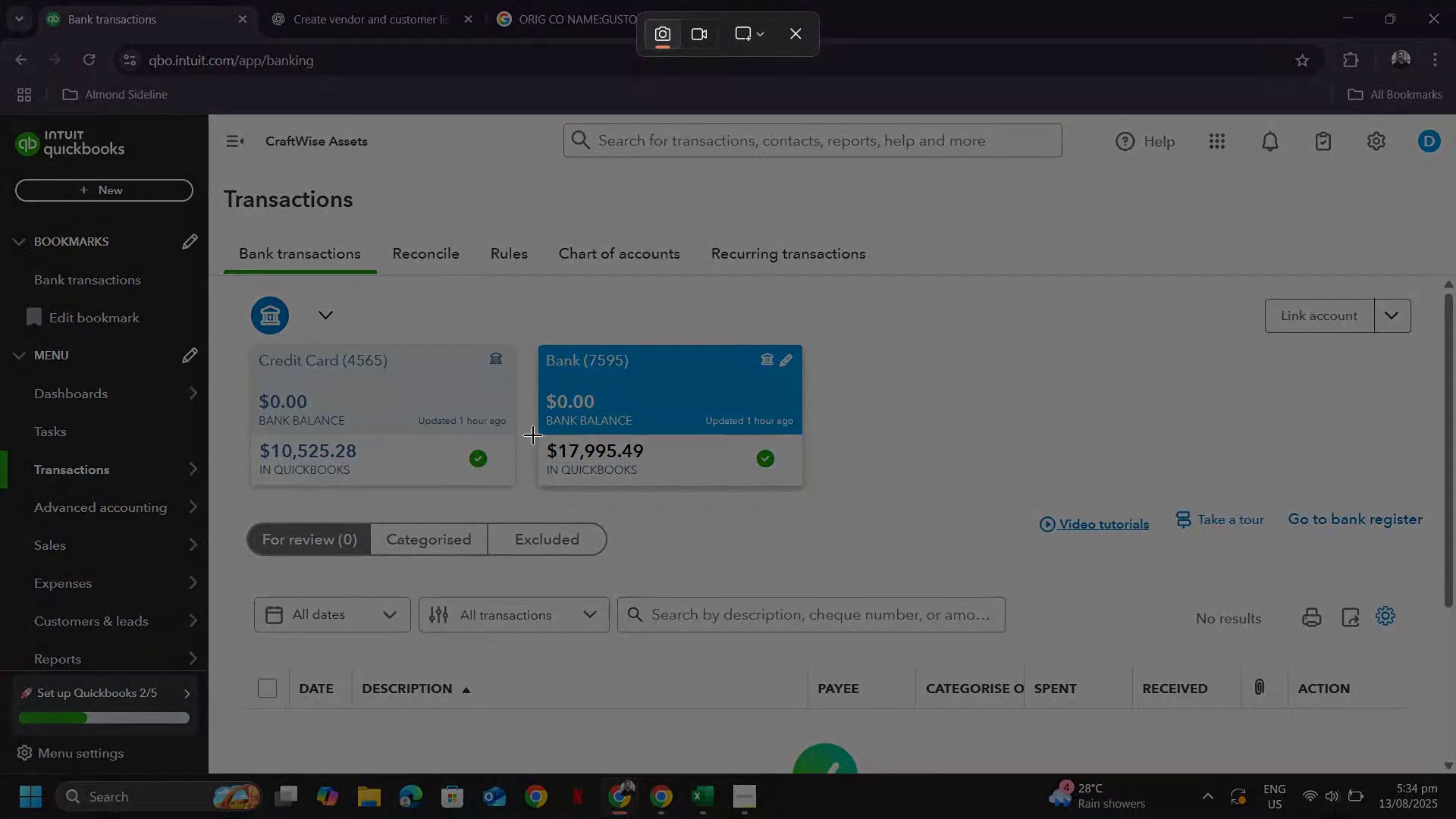 
left_click_drag(start_coordinate=[533, 429], to_coordinate=[773, 498])
 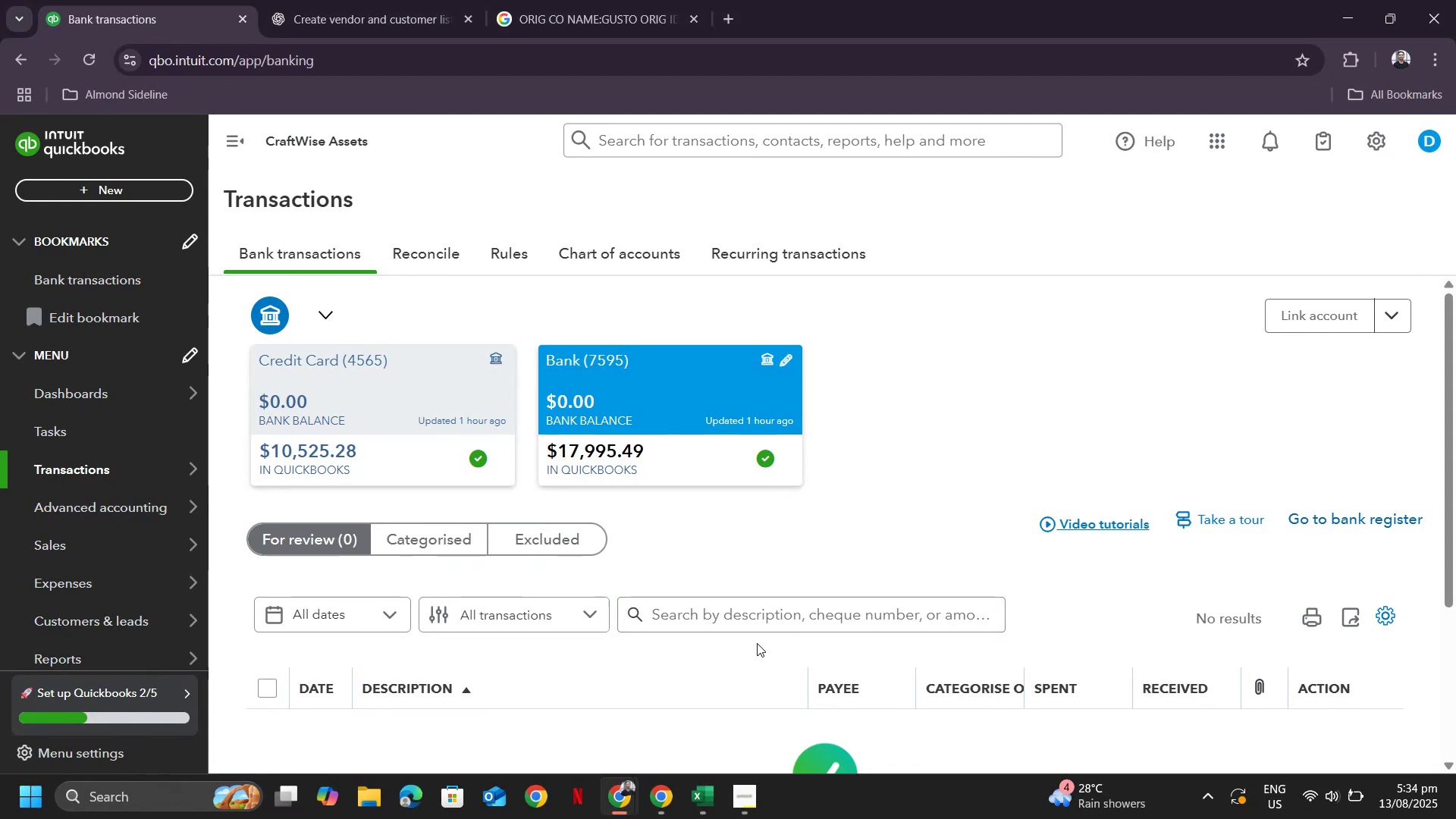 
wait(6.52)
 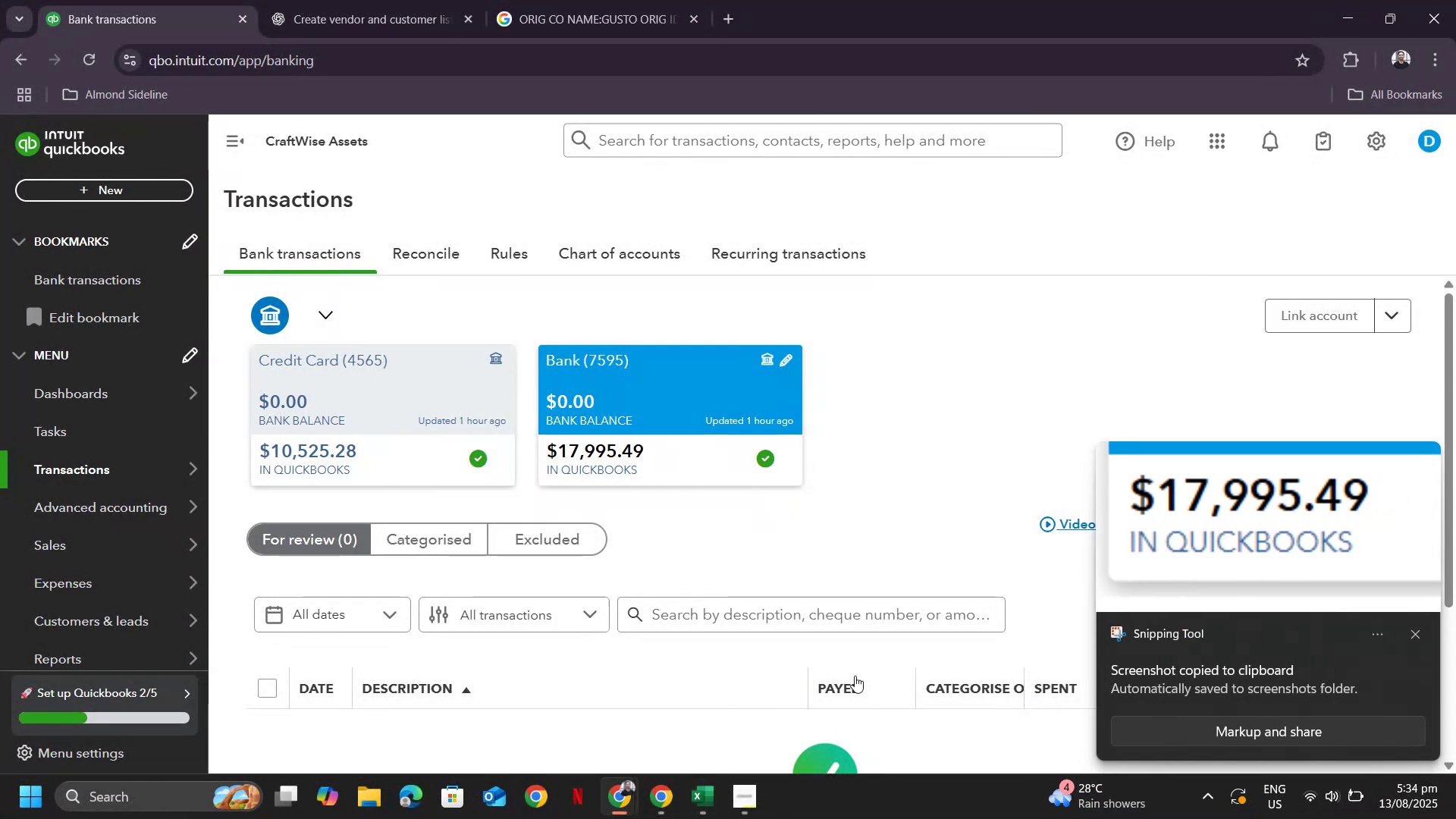 
key(Alt+Tab)
 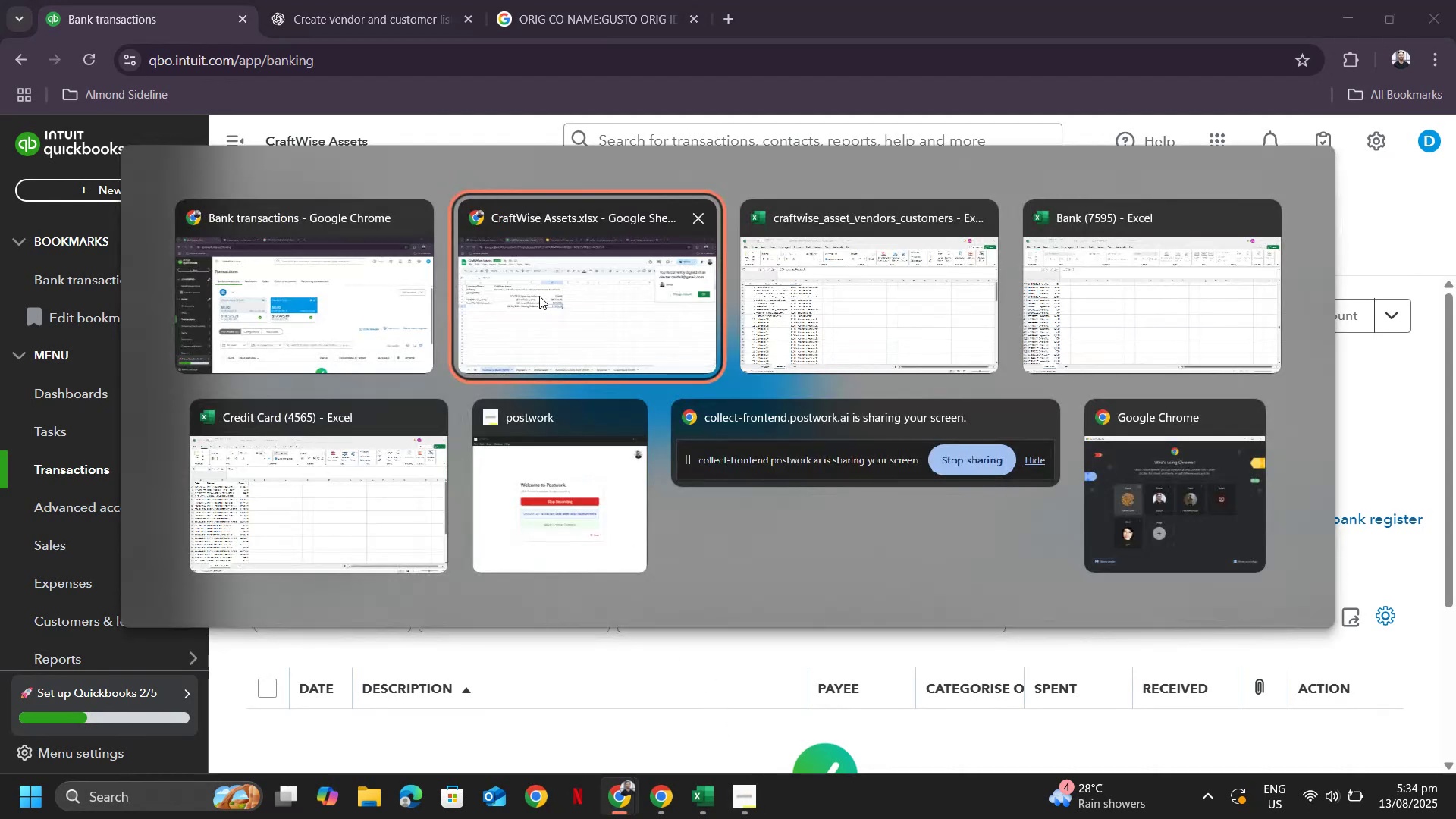 
key(Alt+Tab)
 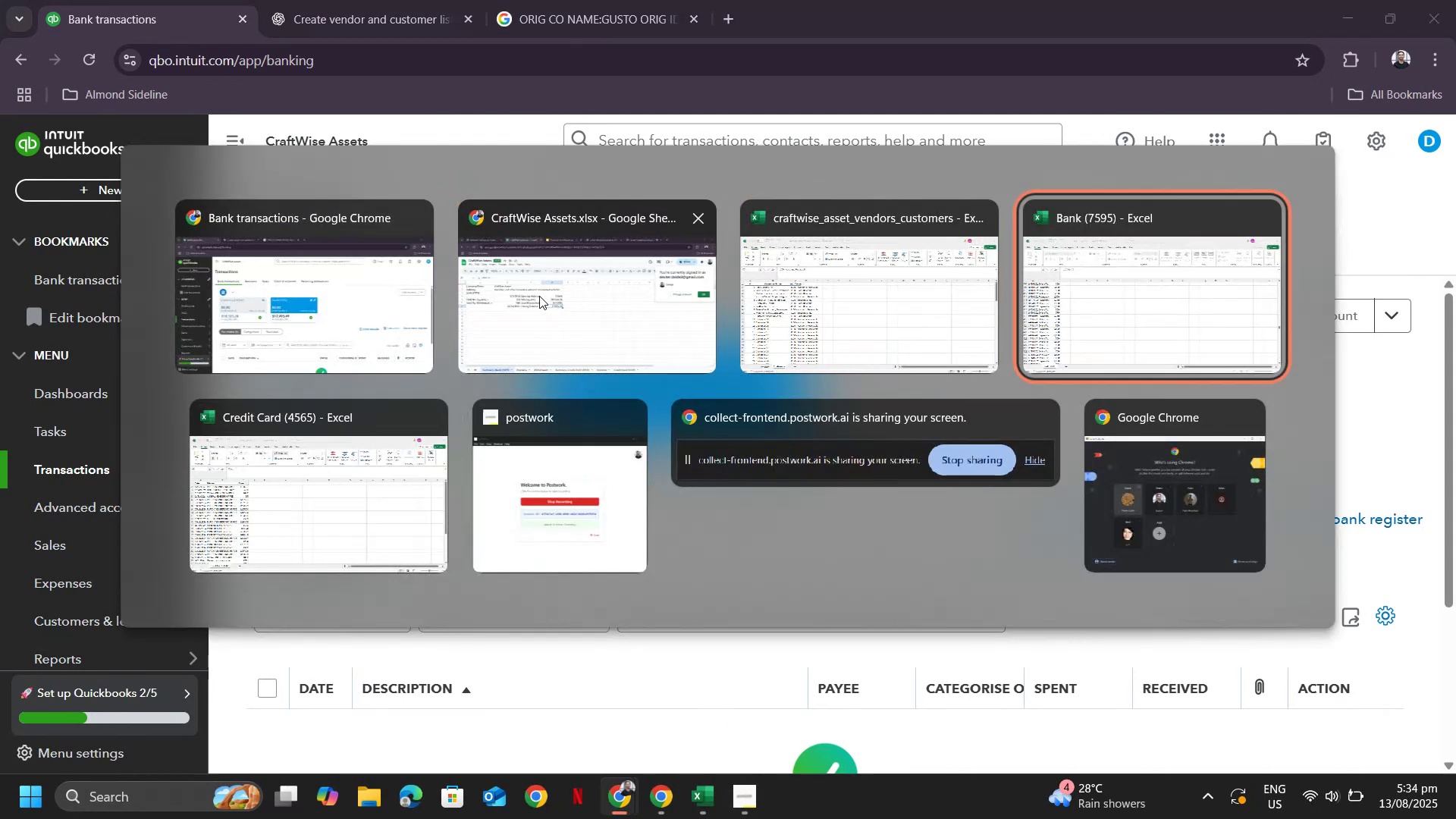 
key(Alt+Tab)
 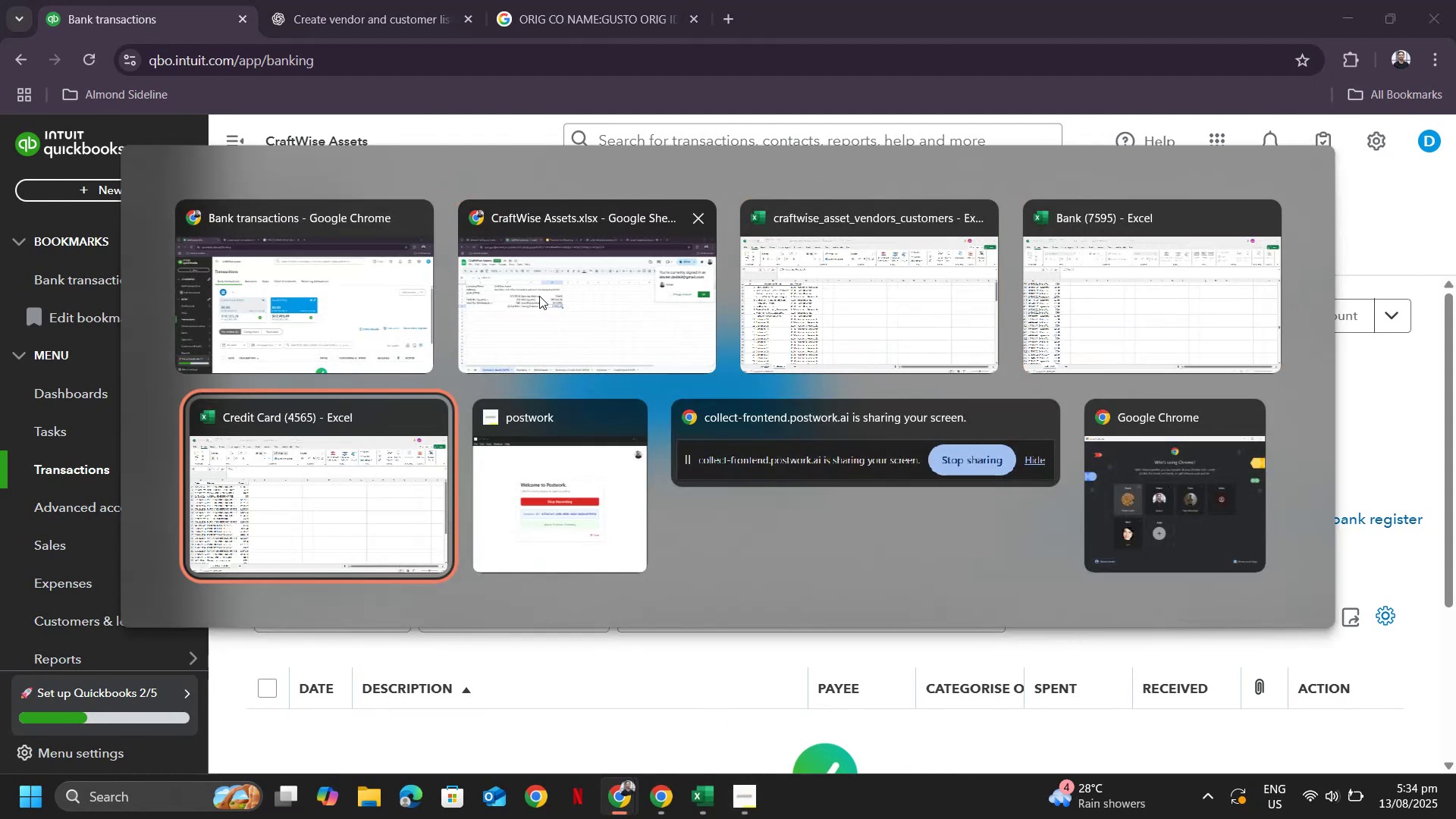 